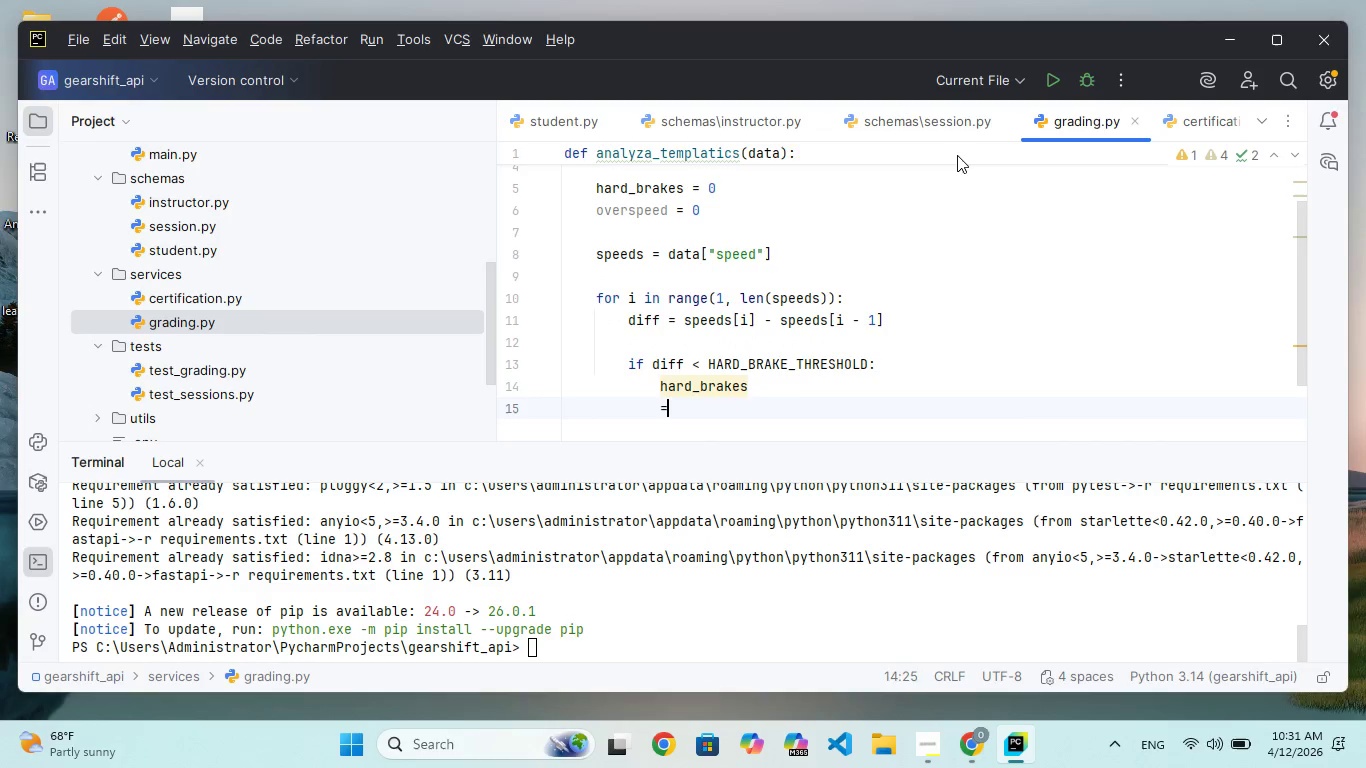 
key(Equal)
 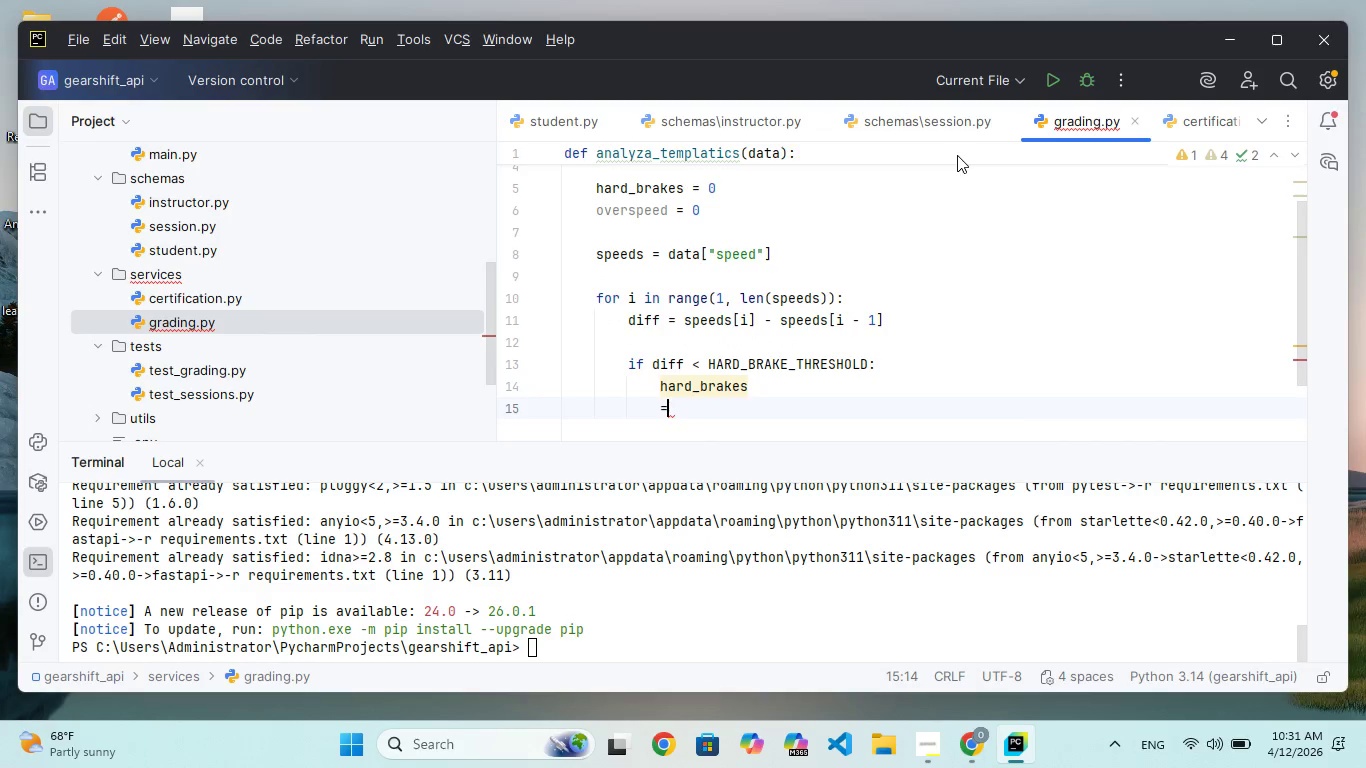 
key(Backspace)
 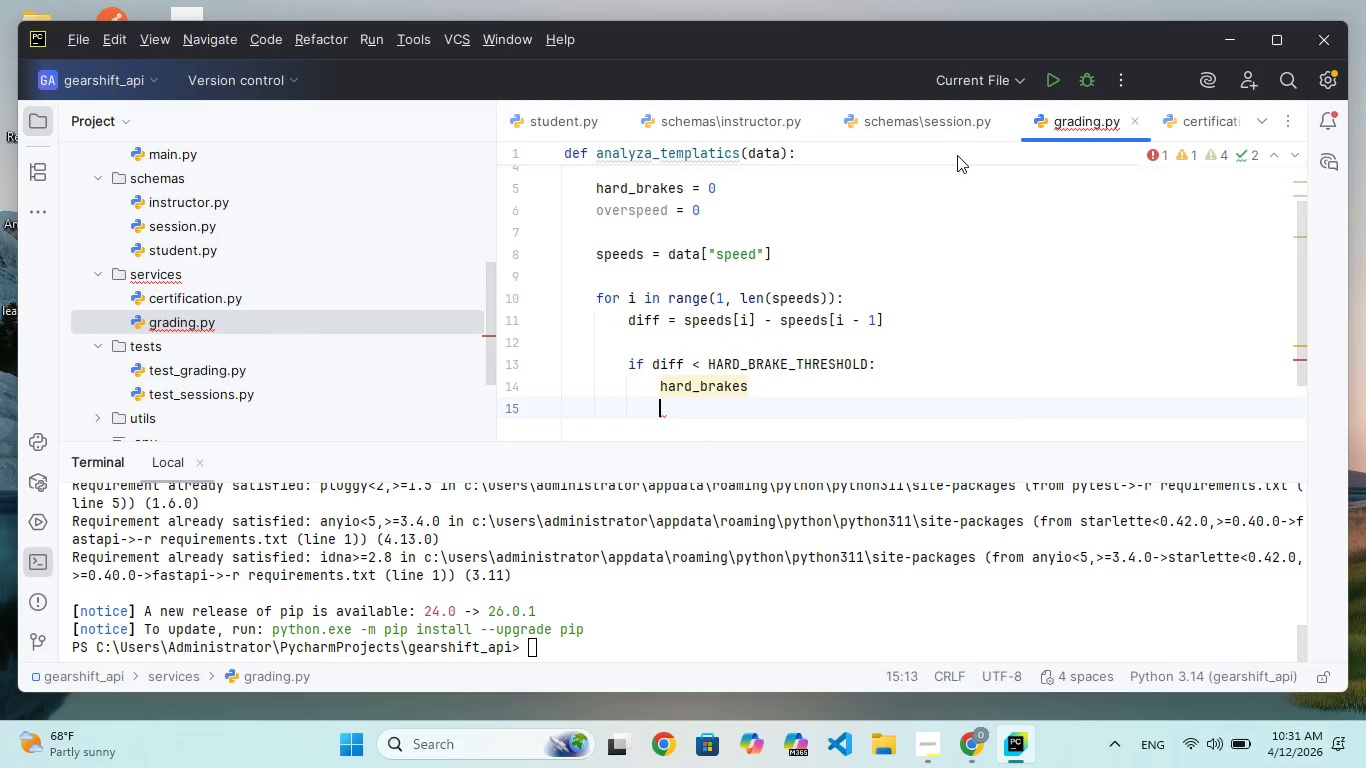 
key(Backspace)
 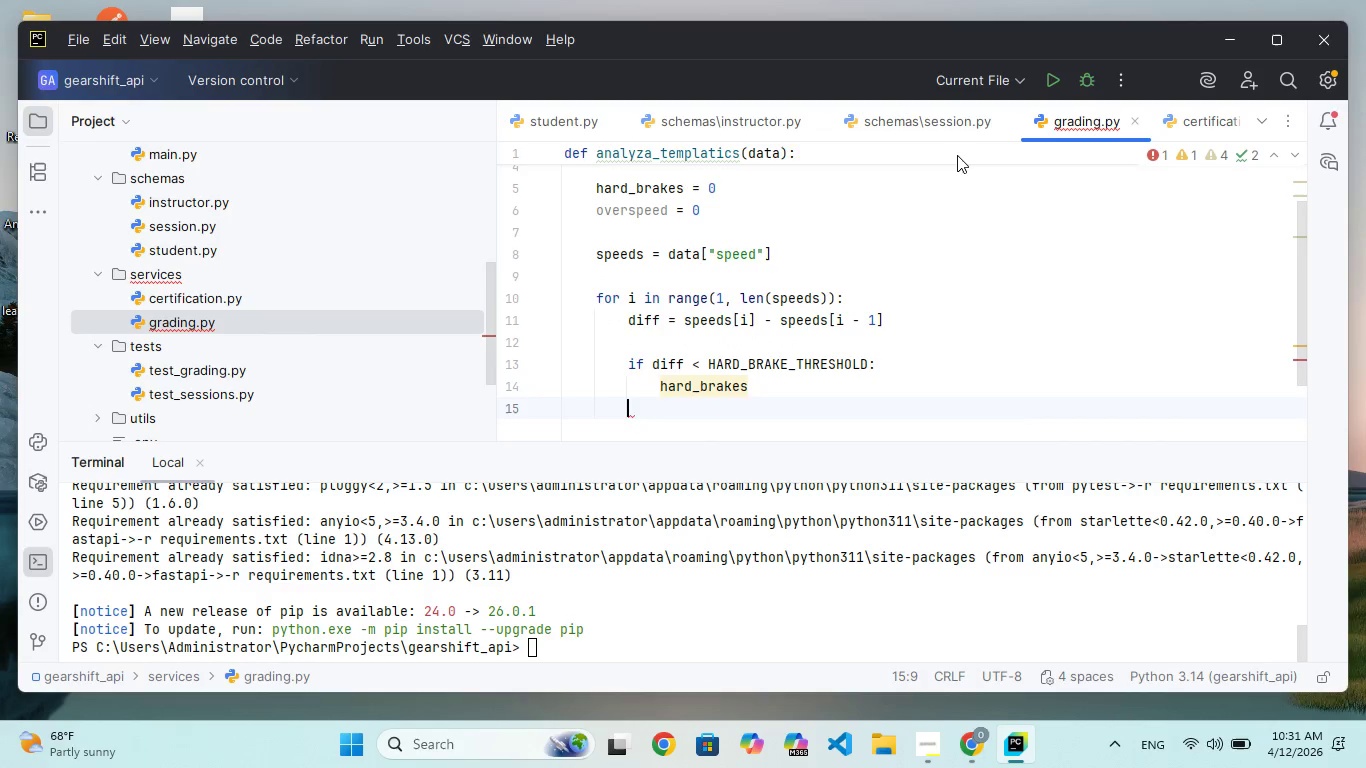 
key(Backspace)
 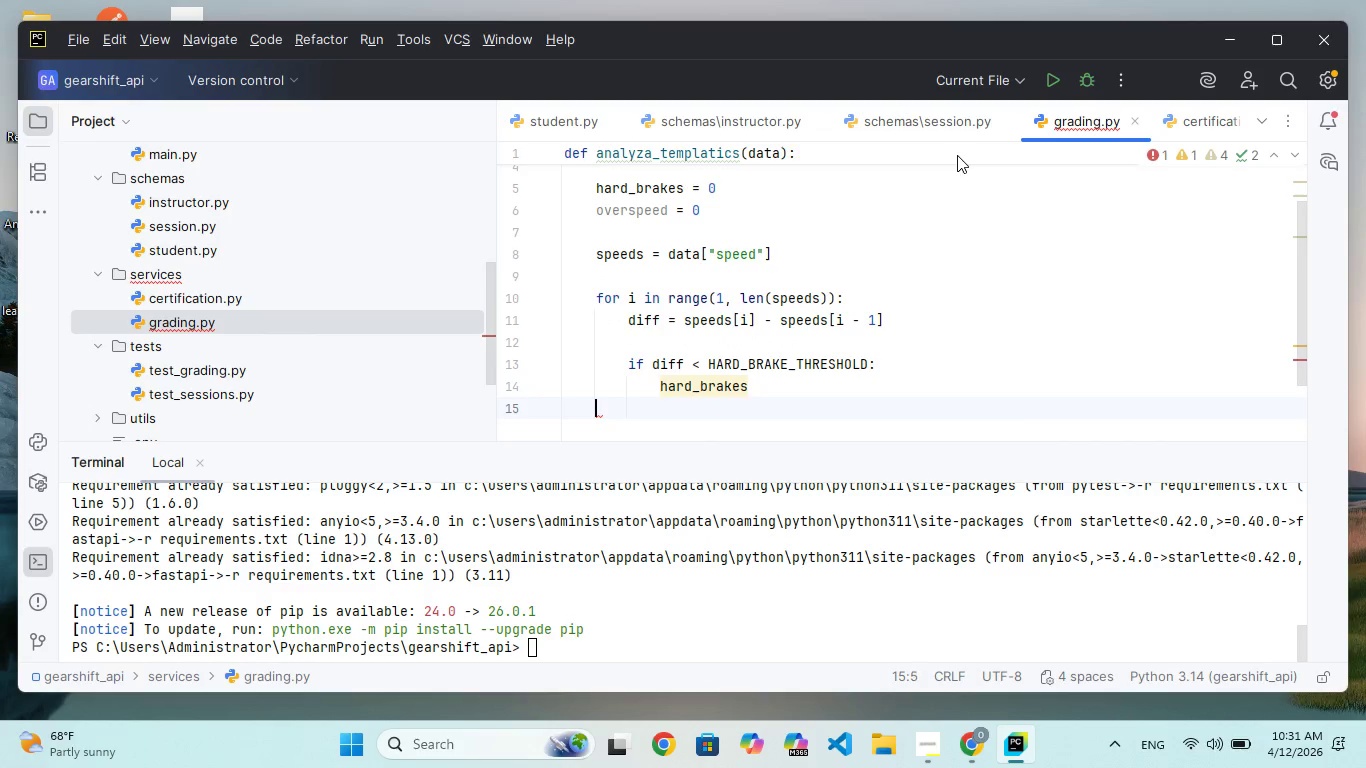 
key(Backspace)
 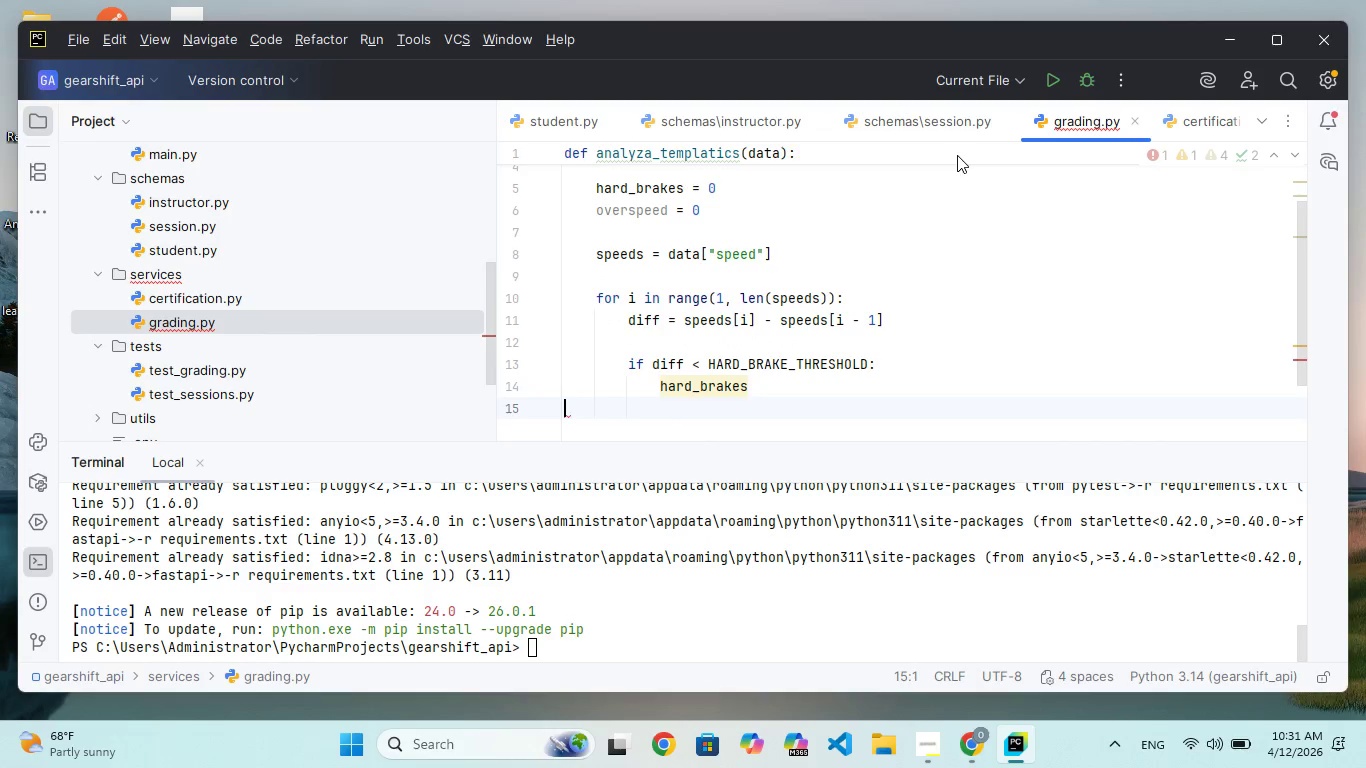 
key(Backspace)
 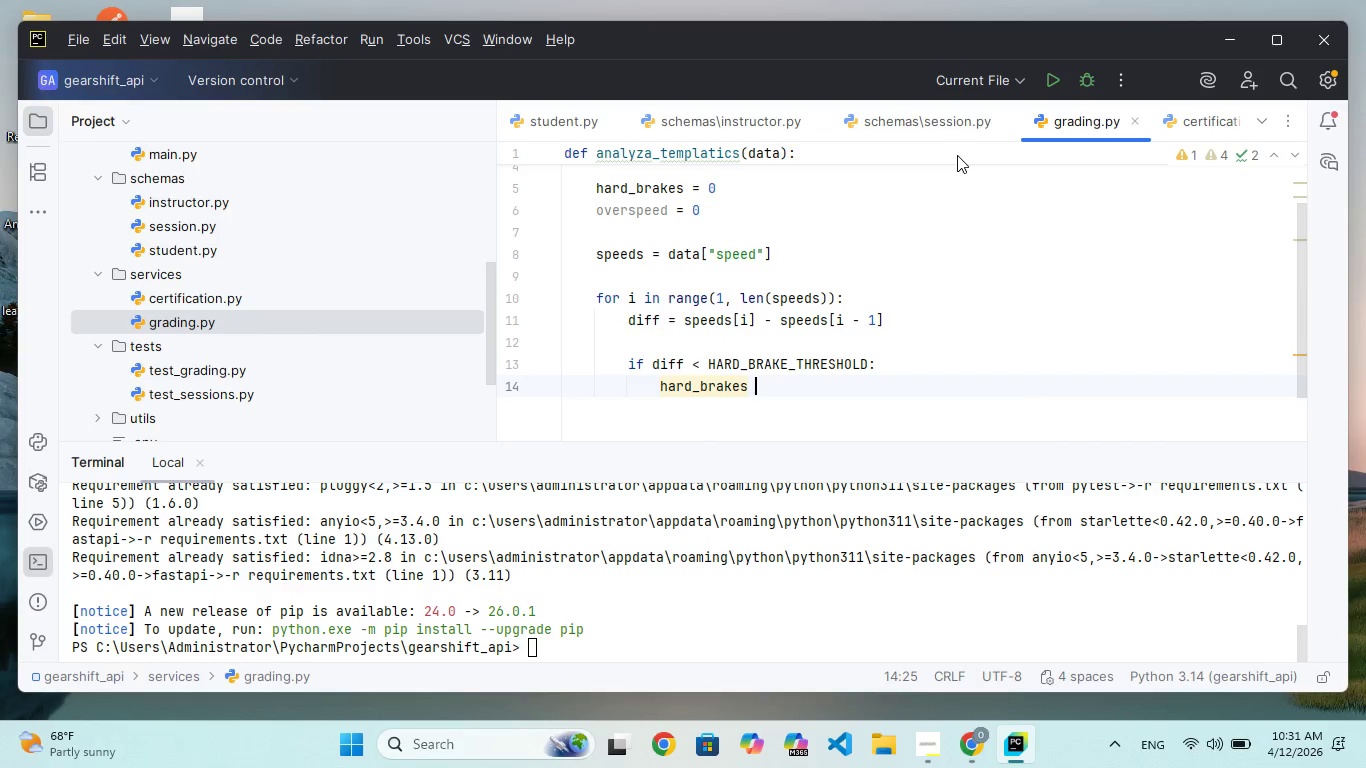 
hold_key(key=Enter, duration=0.36)
 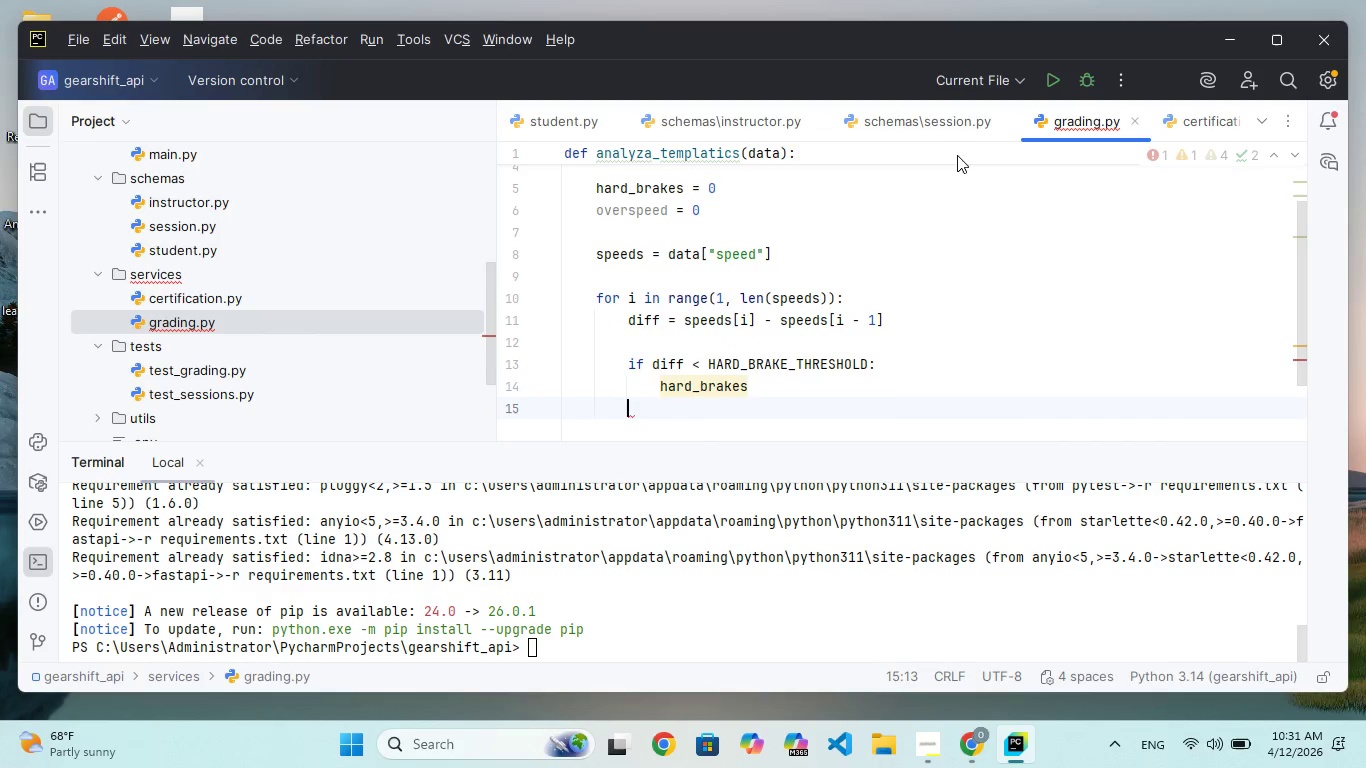 
key(Equal)
 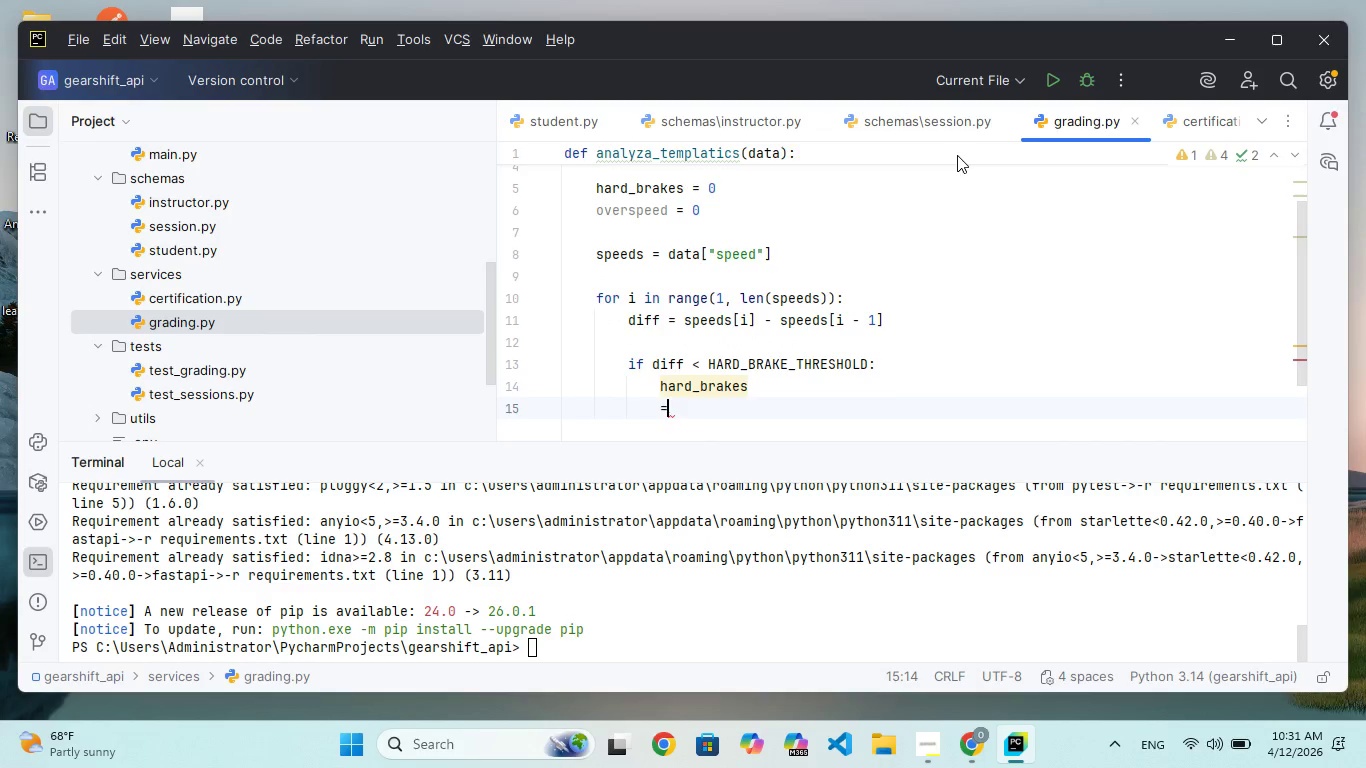 
key(Backspace)
 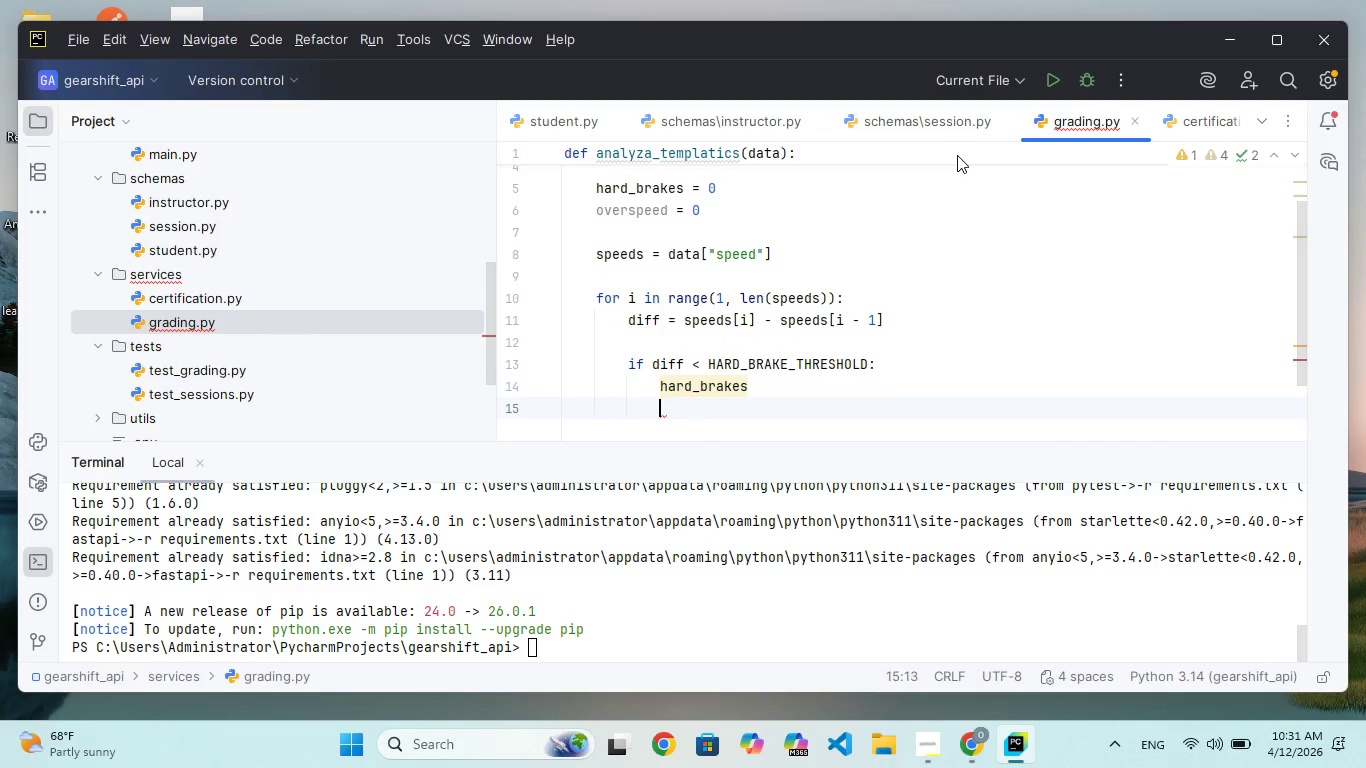 
key(Backspace)
 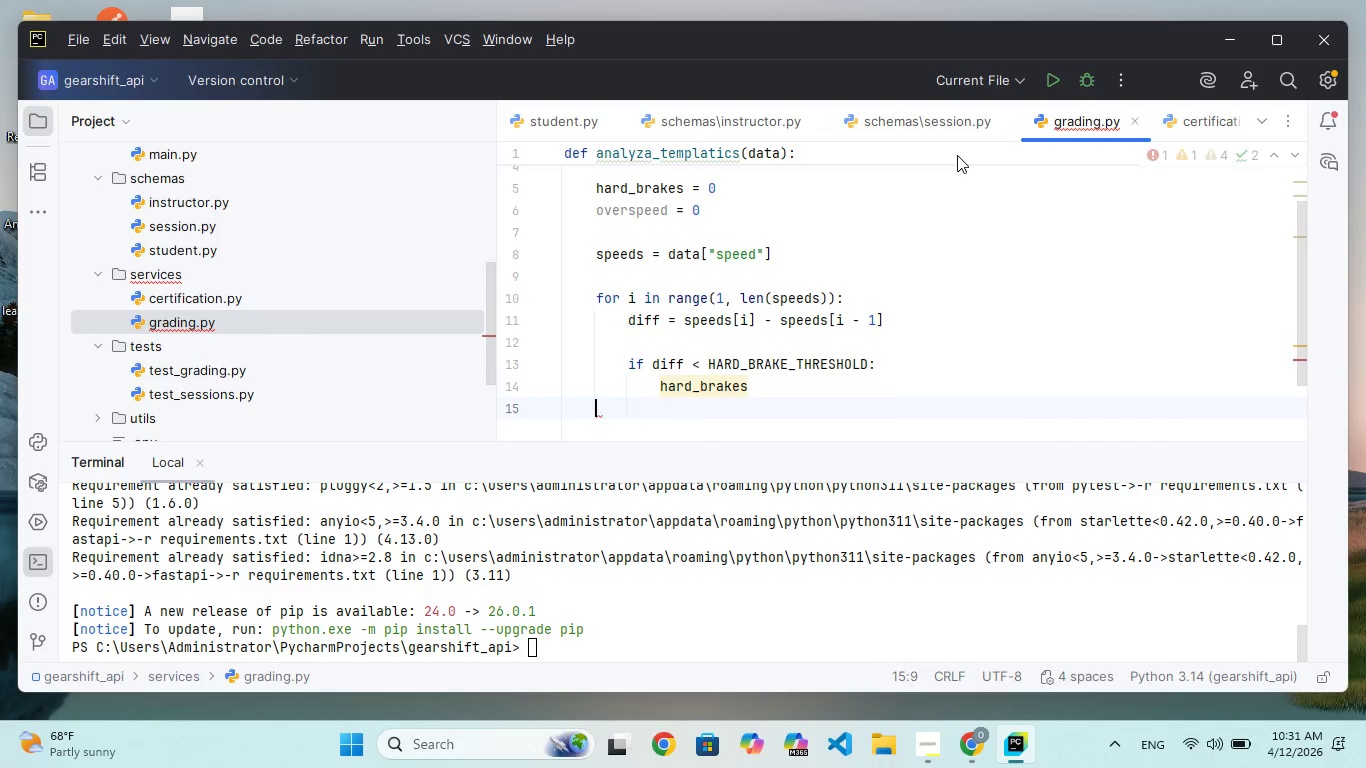 
key(Backspace)
 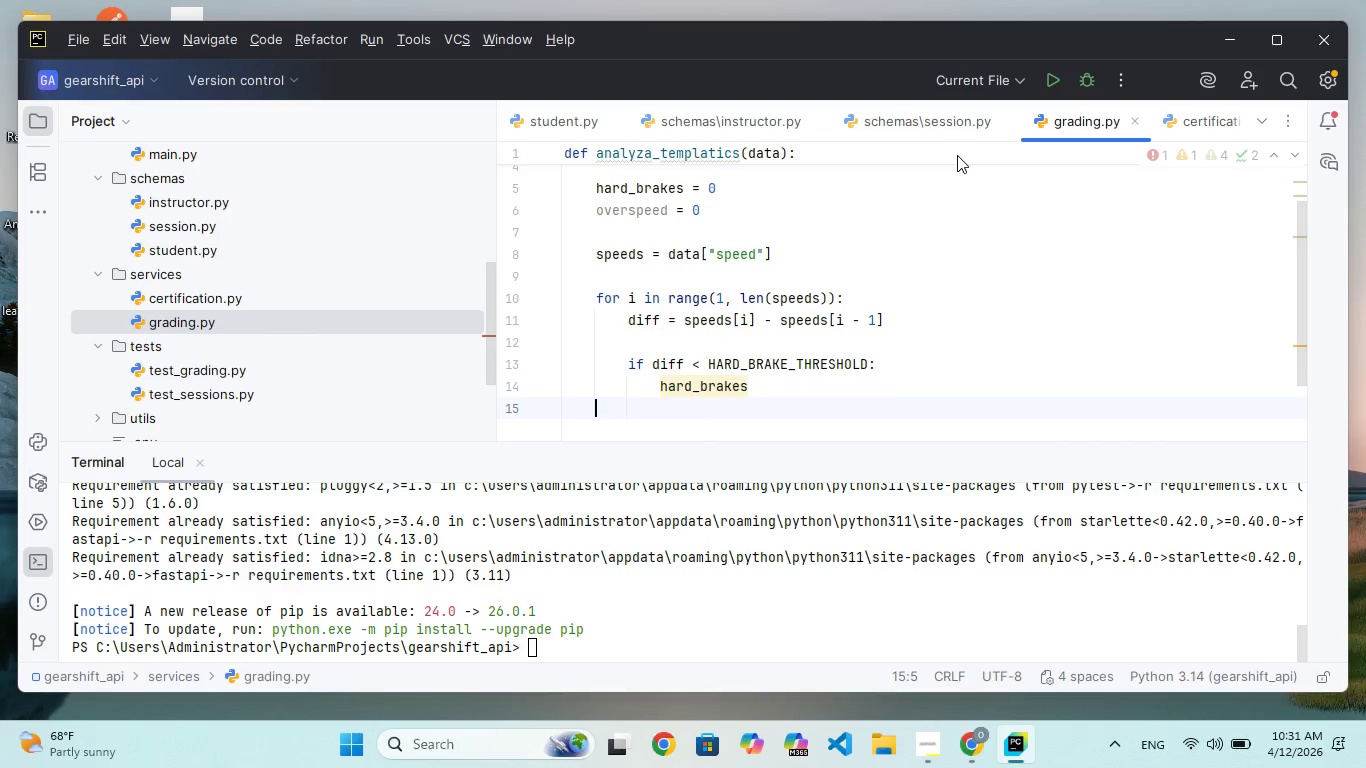 
key(Backspace)
 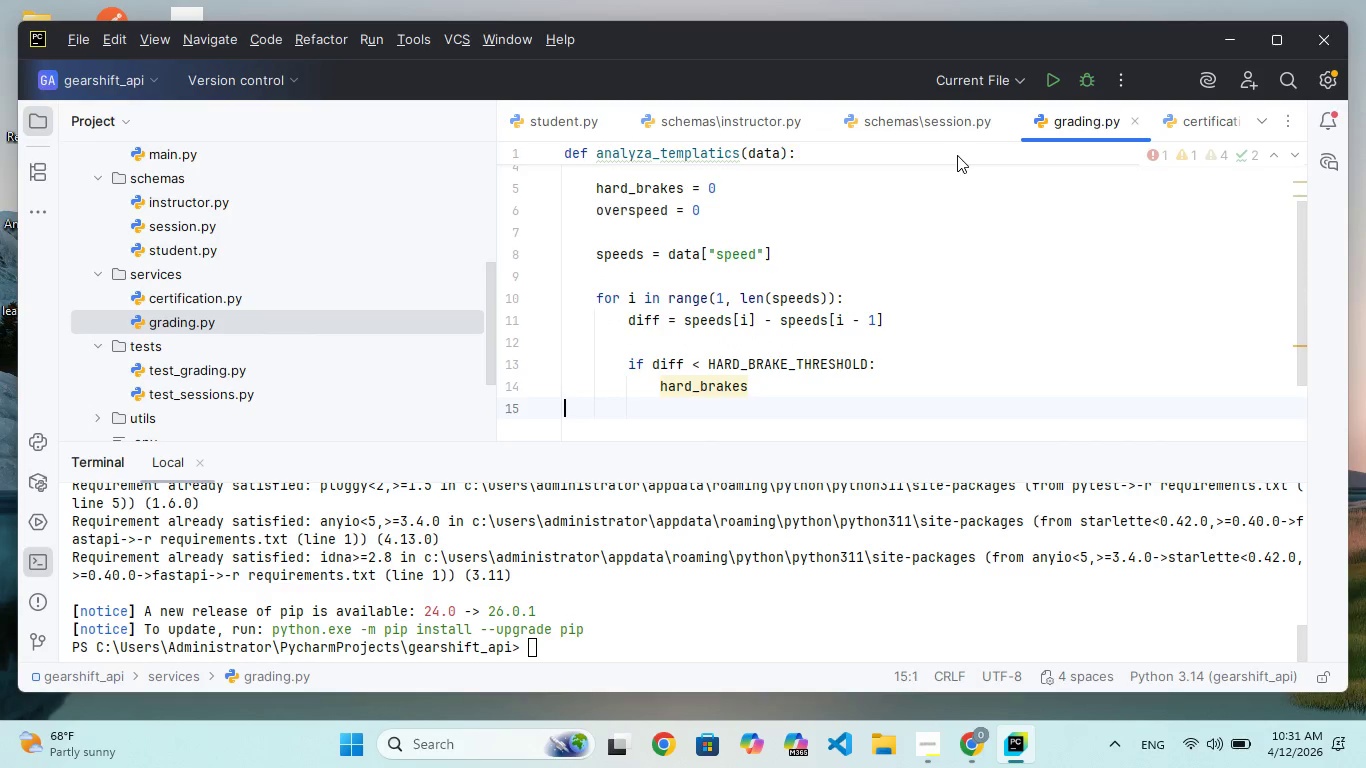 
key(Backspace)
 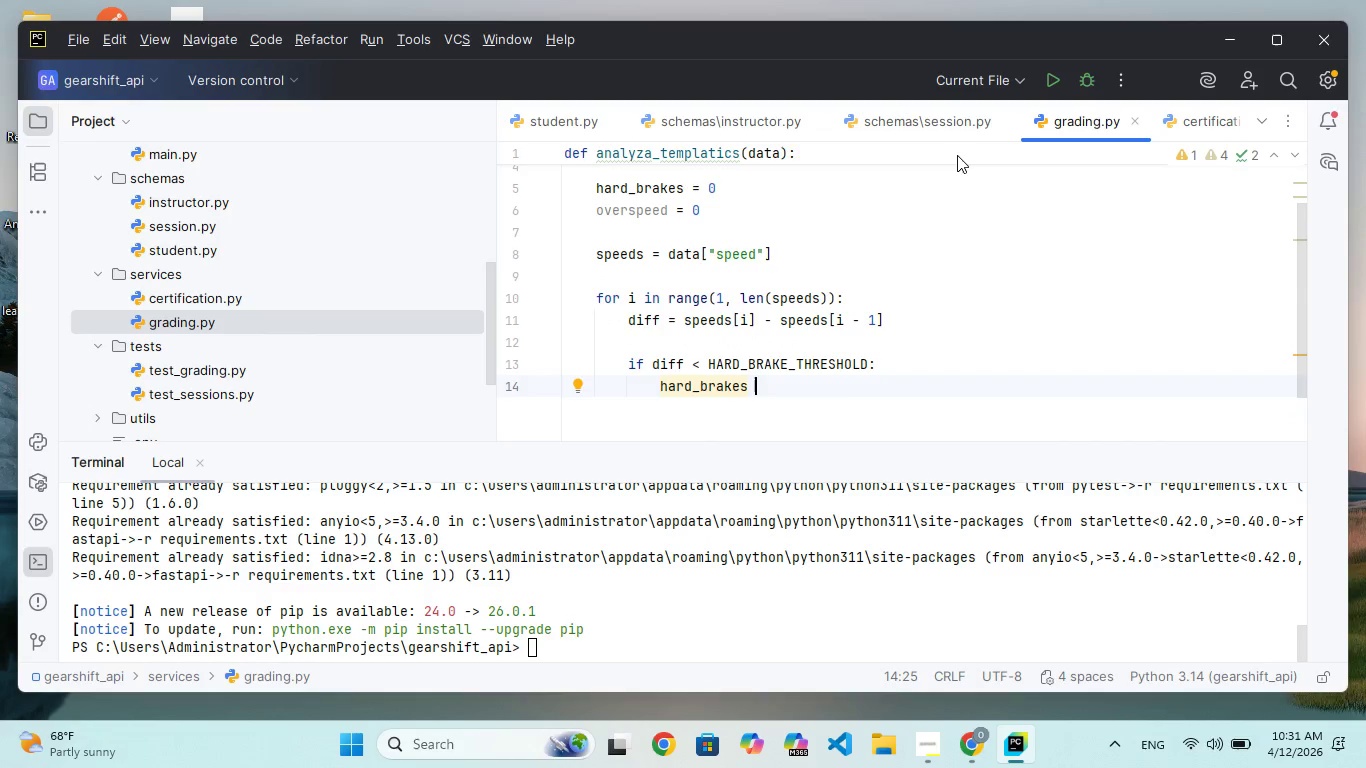 
key(Shift+Equal)
 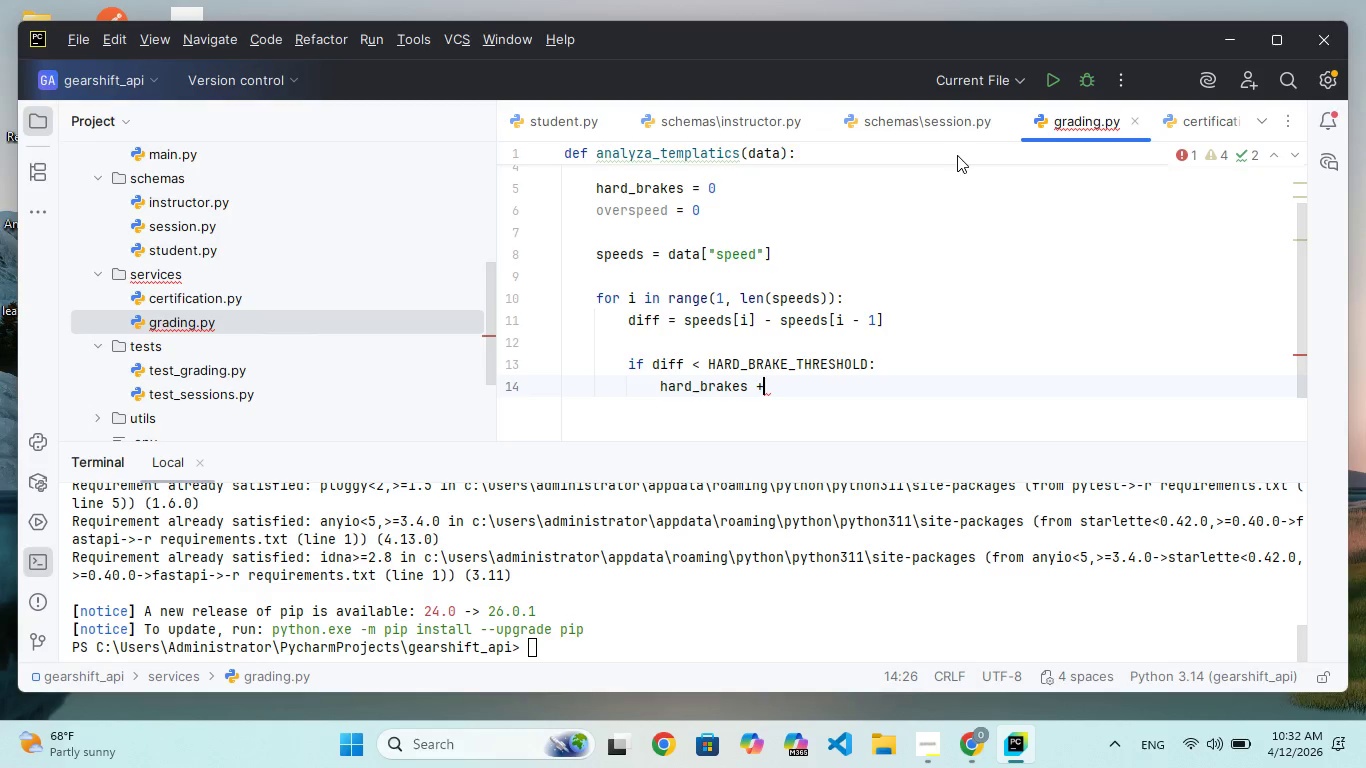 
key(Equal)
 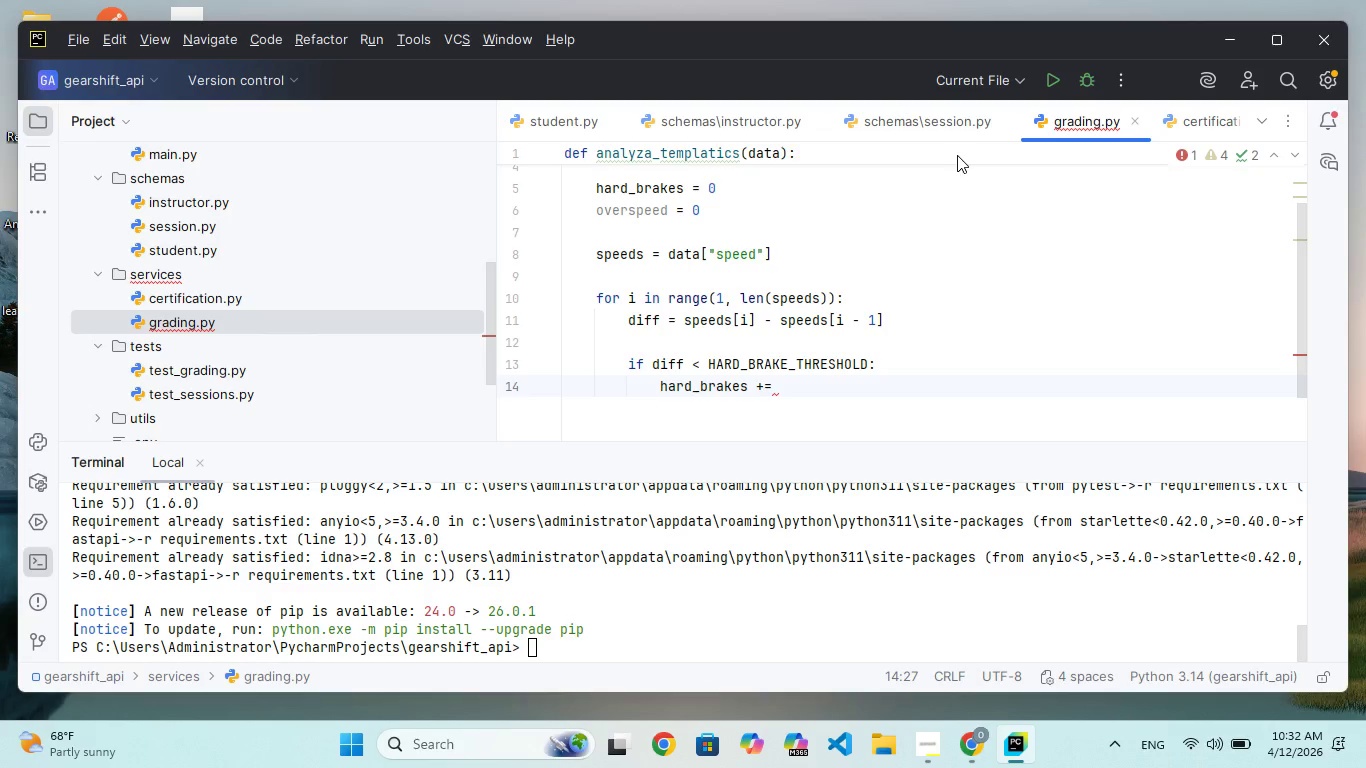 
hold_key(key=Space, duration=0.47)
 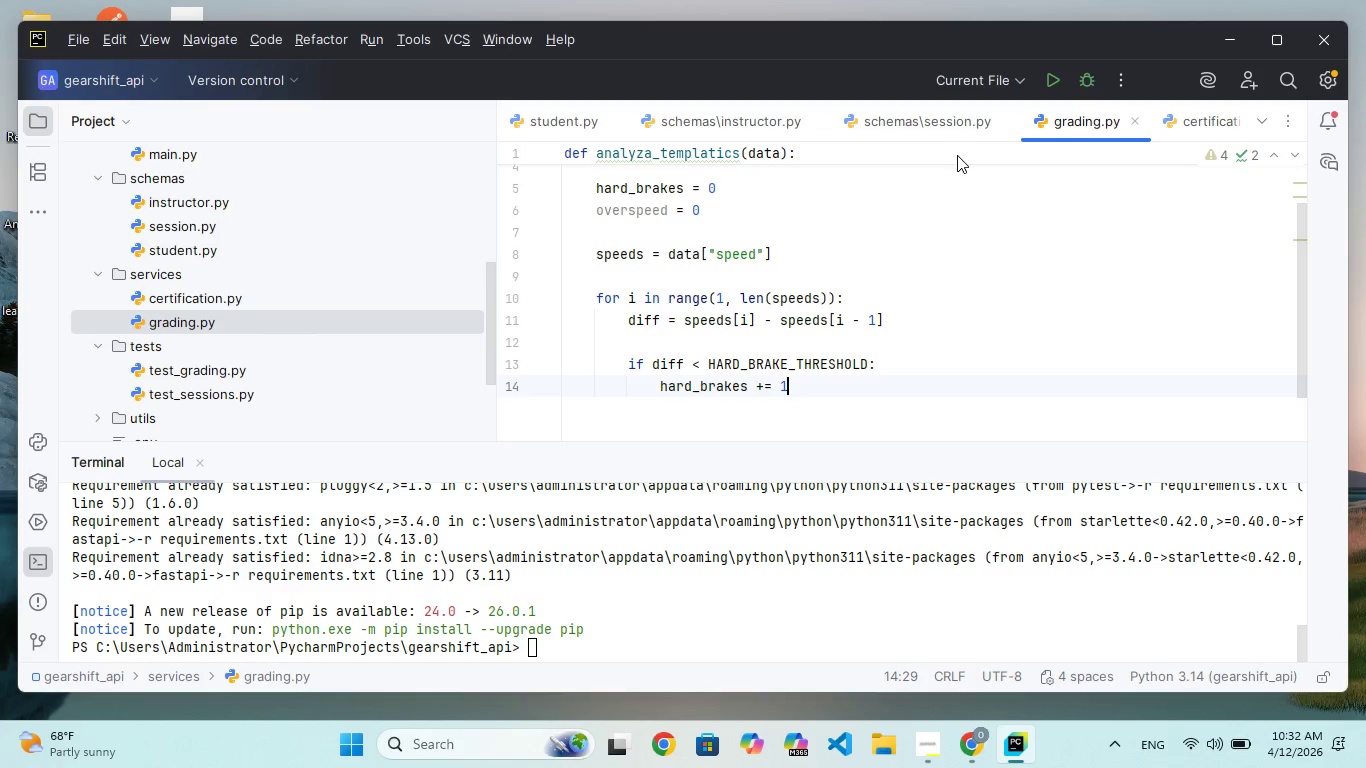 
key(1)
 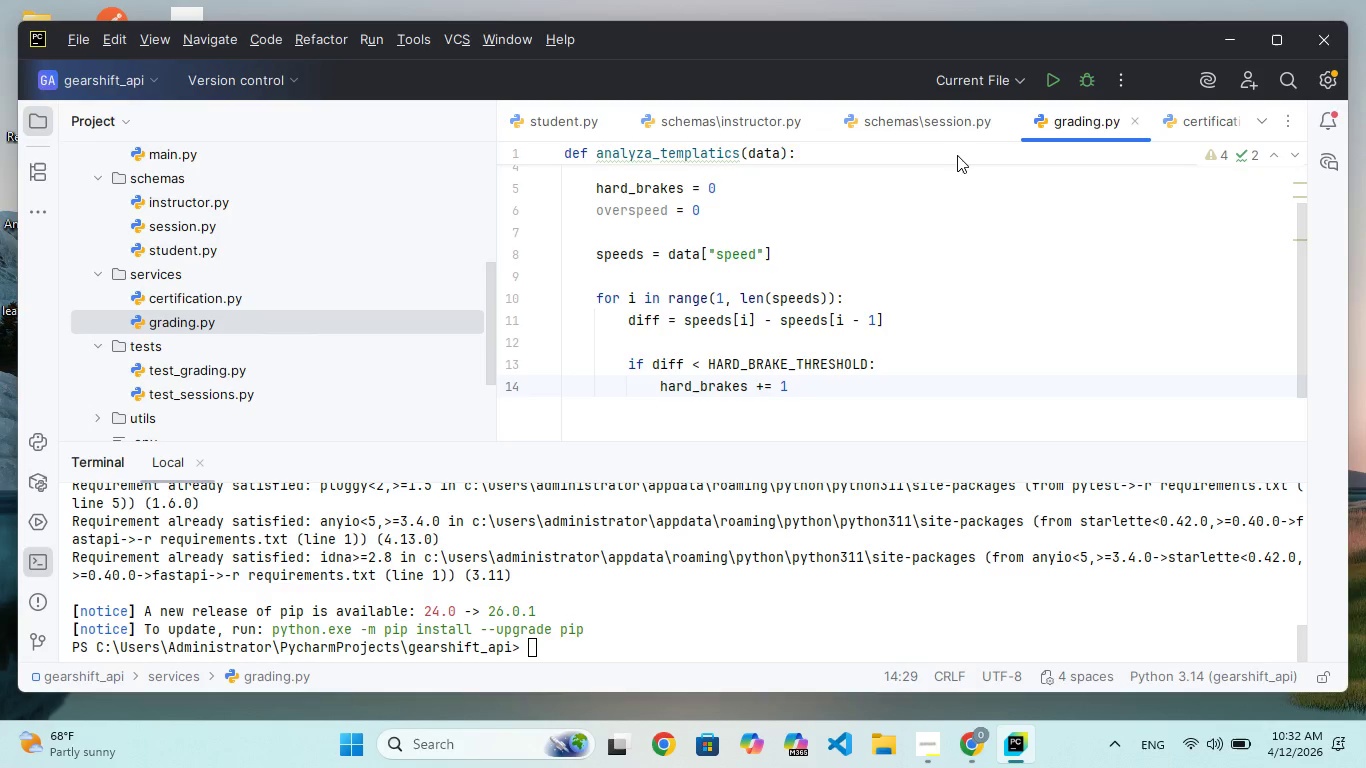 
key(Enter)
 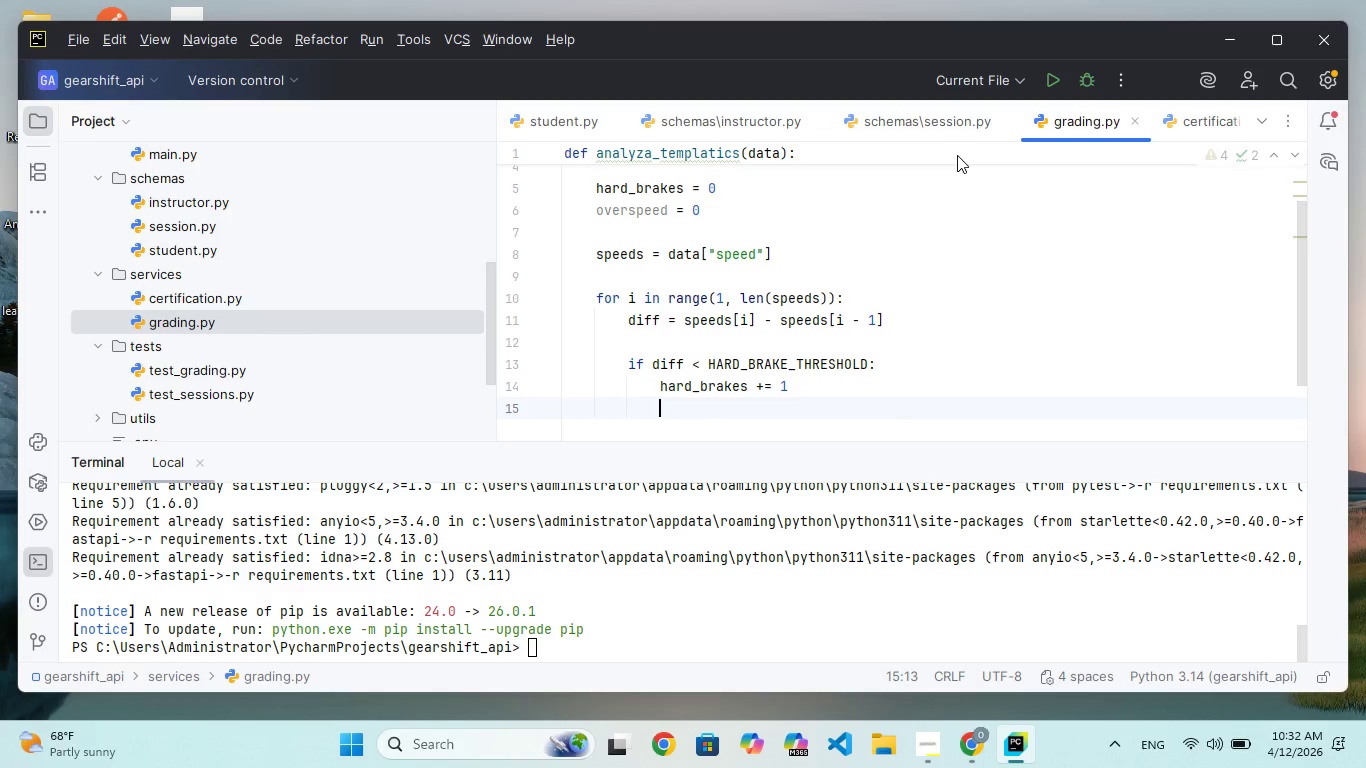 
key(Enter)
 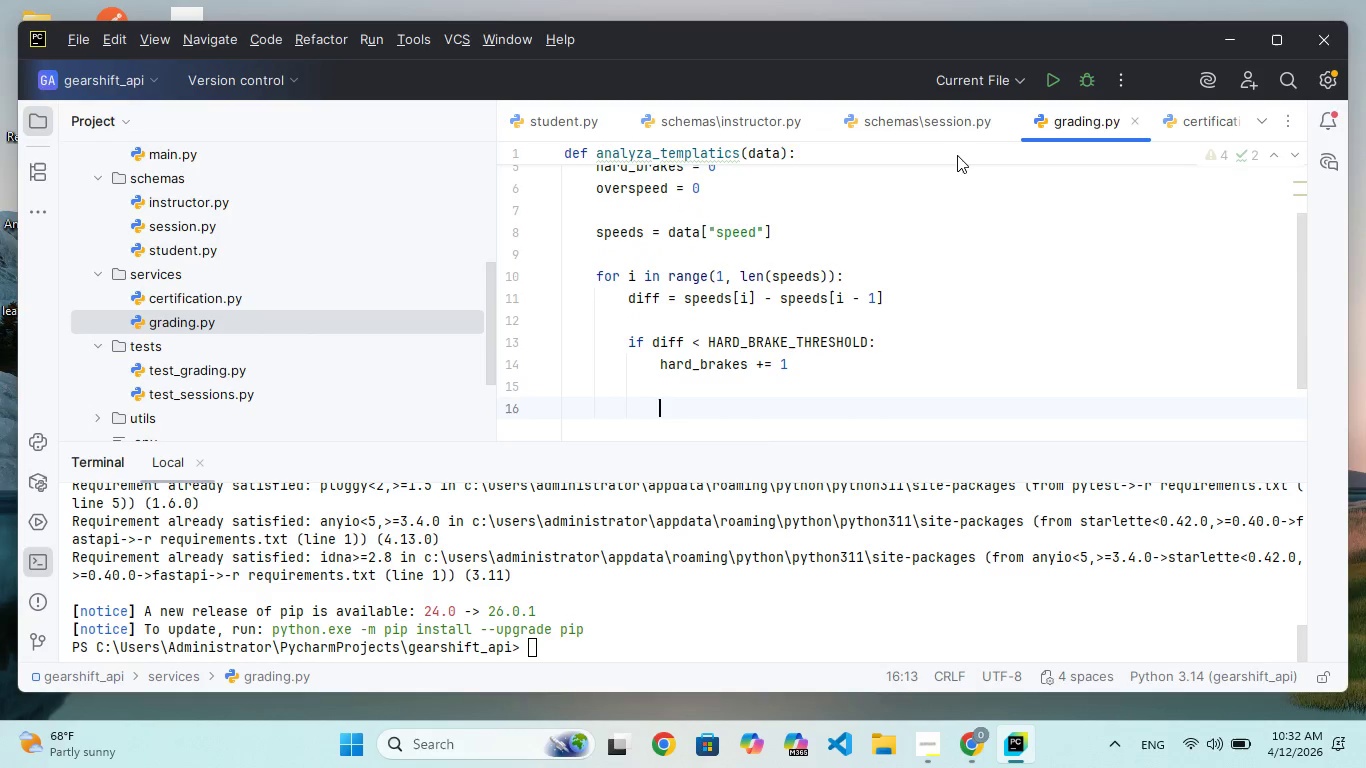 
key(Backspace)
 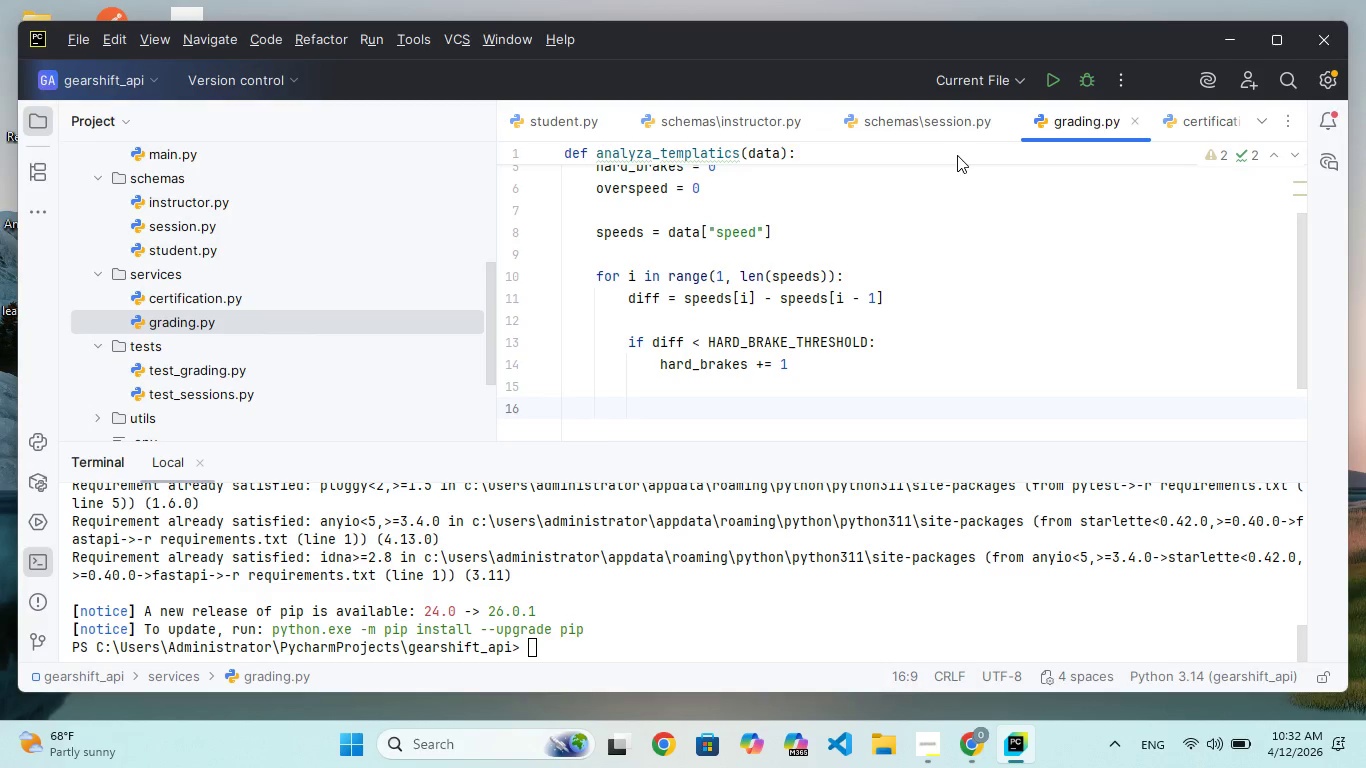 
hold_key(key=I, duration=0.38)
 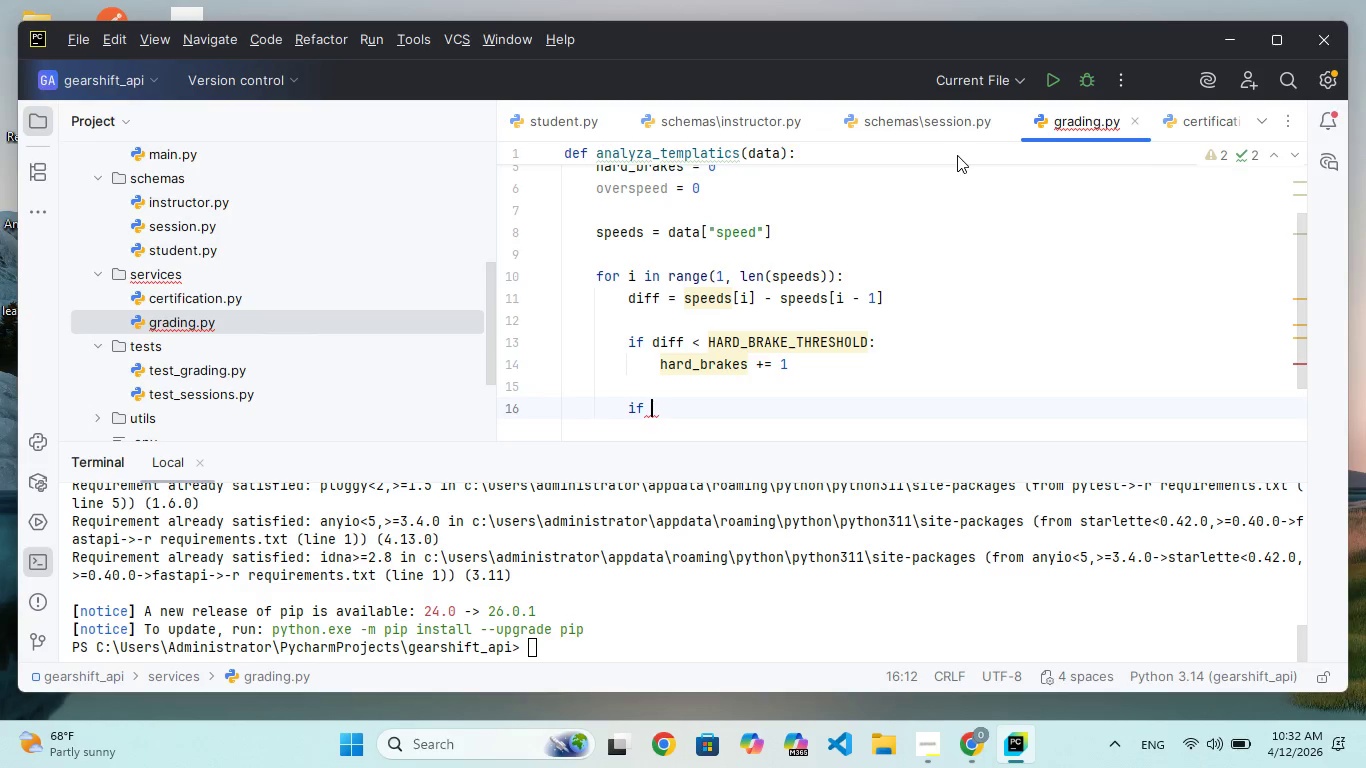 
type(f speed[i)
 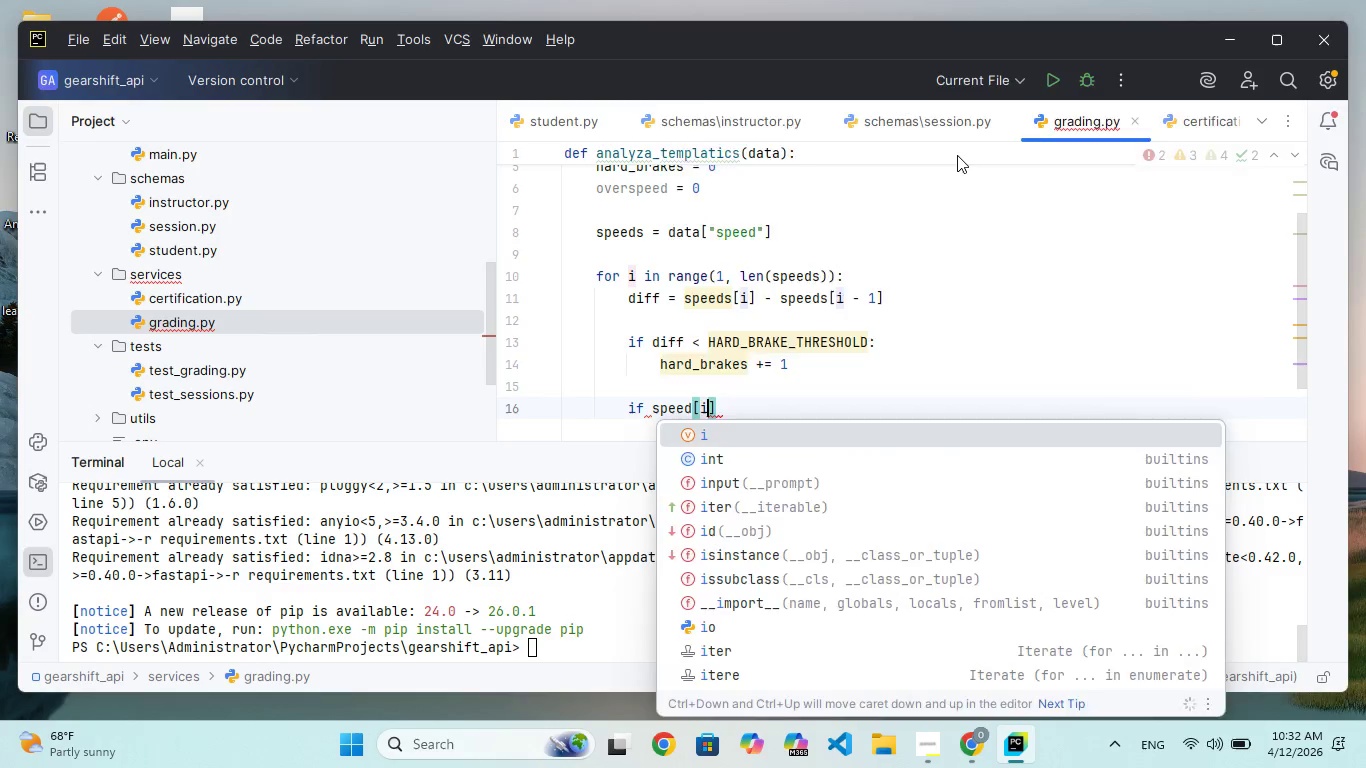 
key(ArrowRight)
 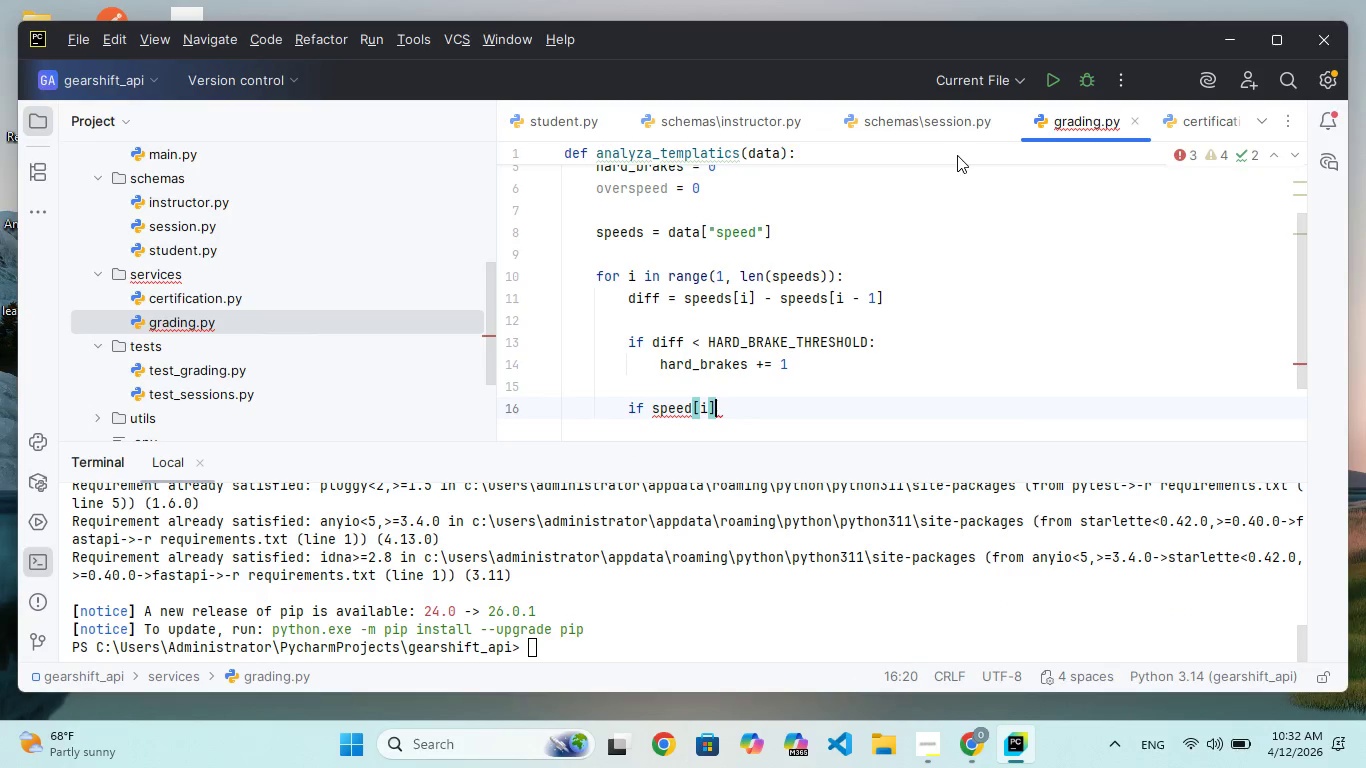 
type( > SPEED)
 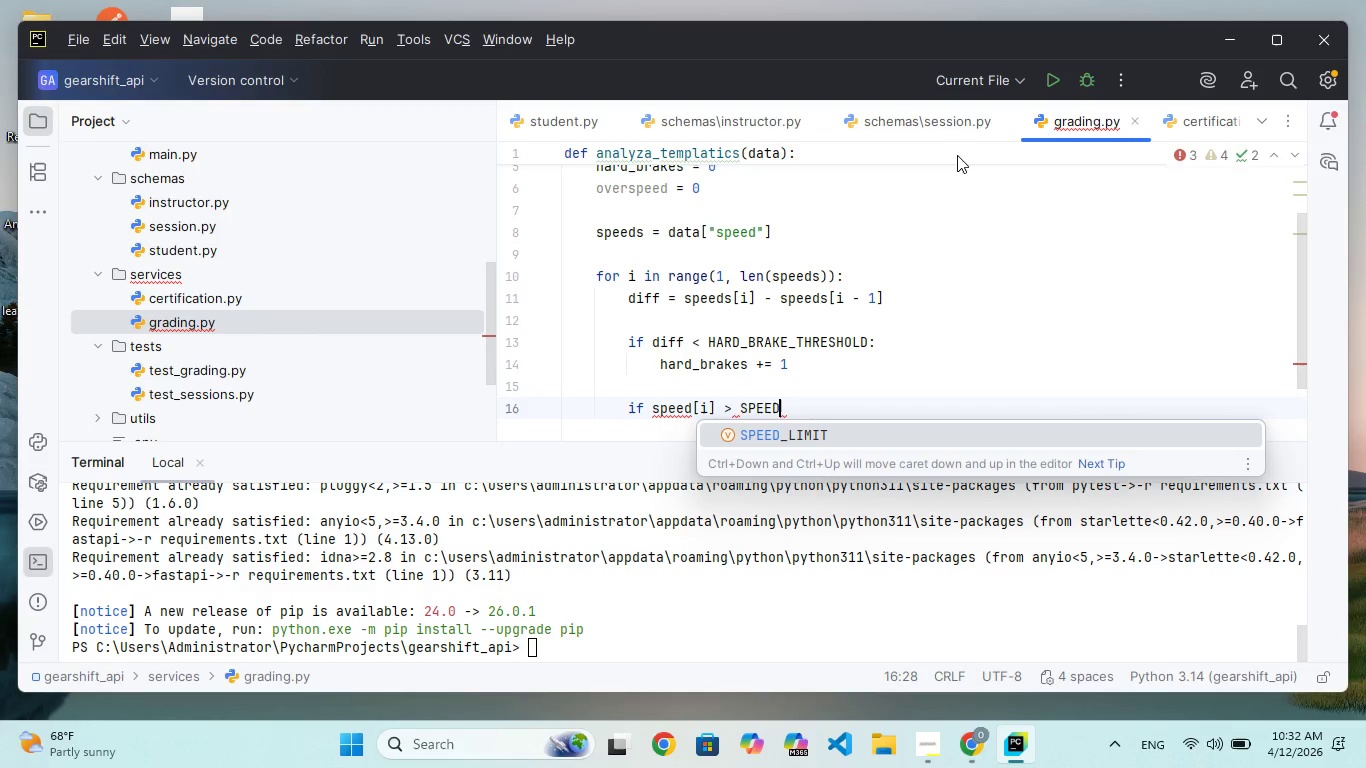 
key(Enter)
 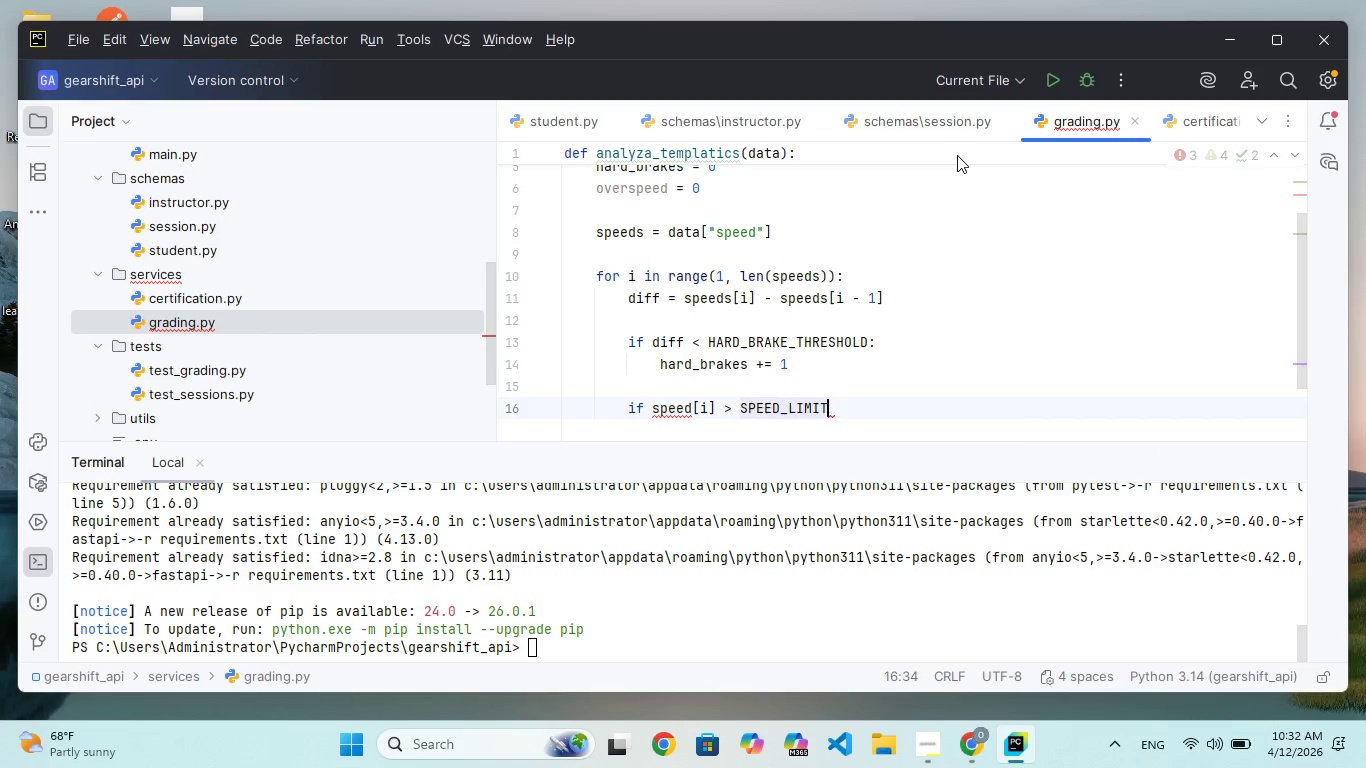 
key(Shift+Semicolon)
 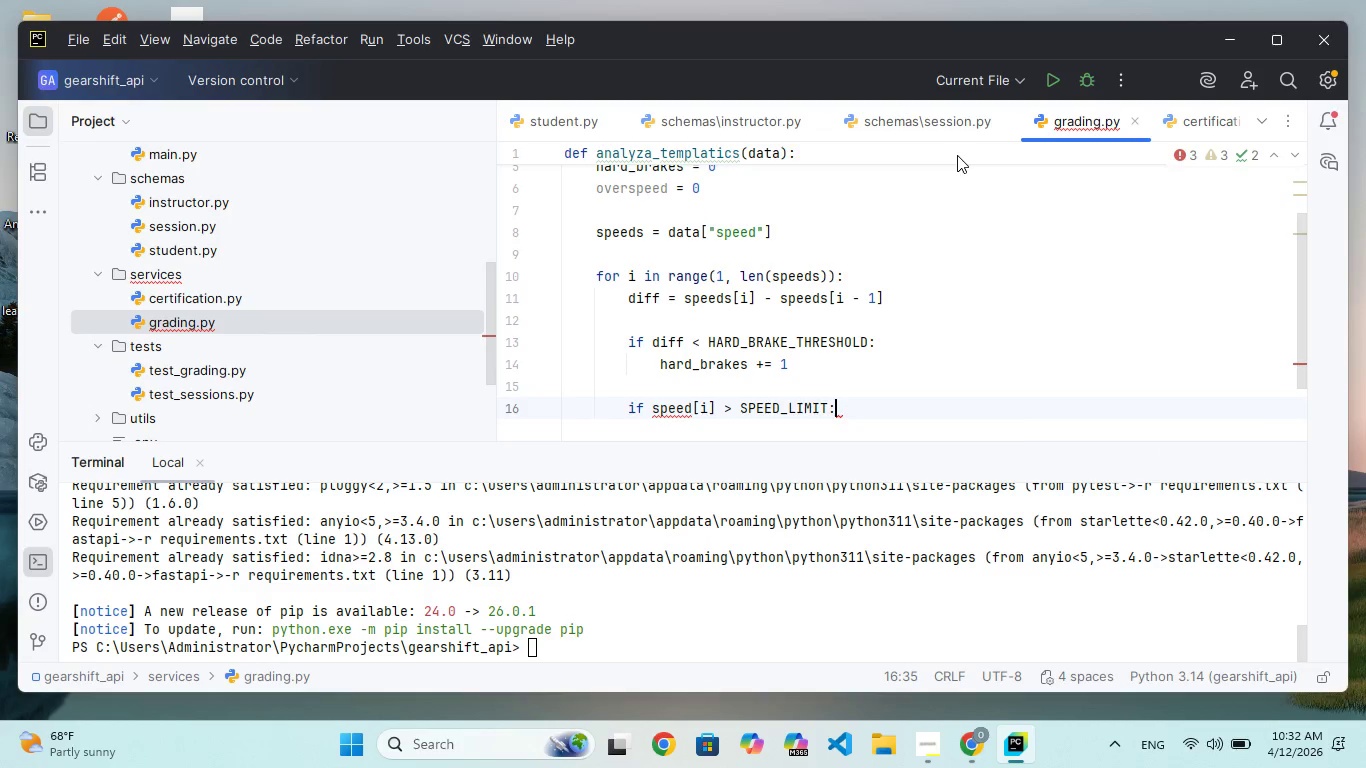 
key(CapsLock)
 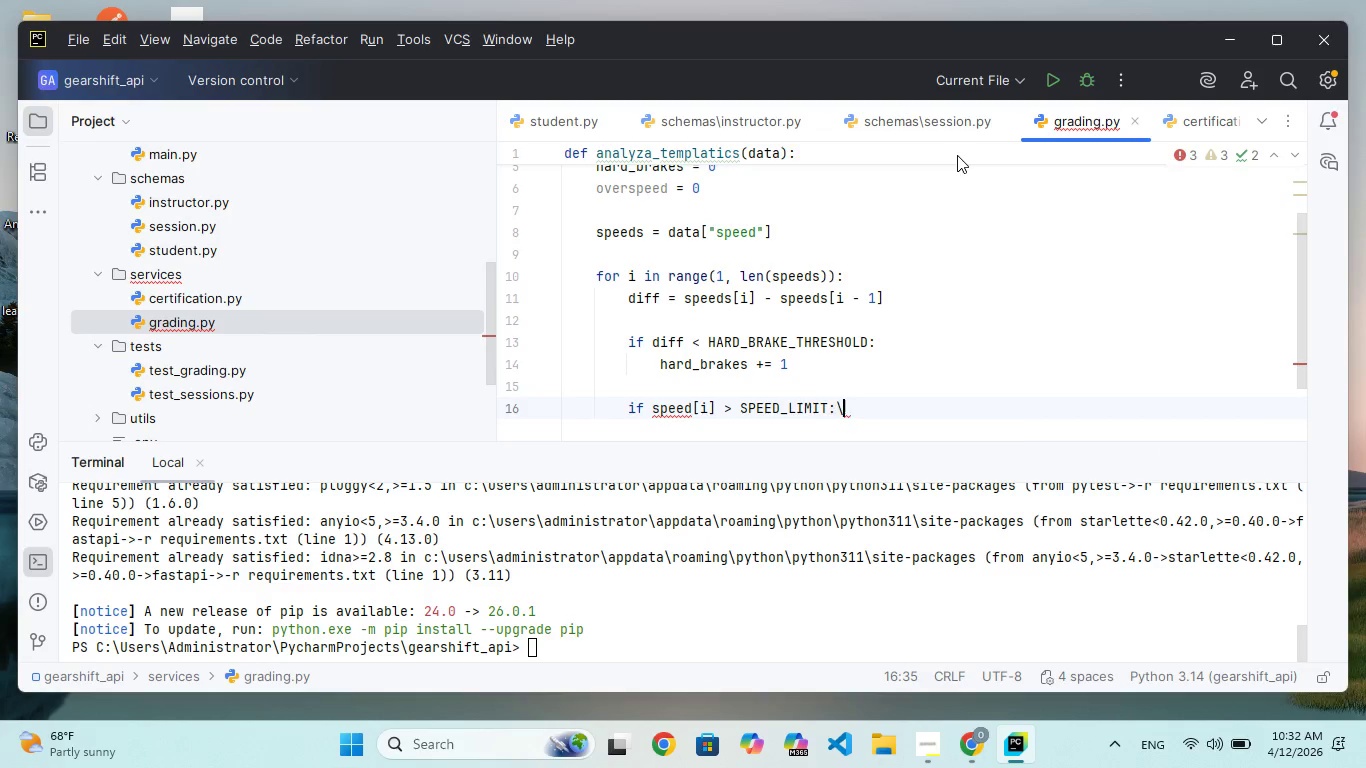 
key(Backslash)
 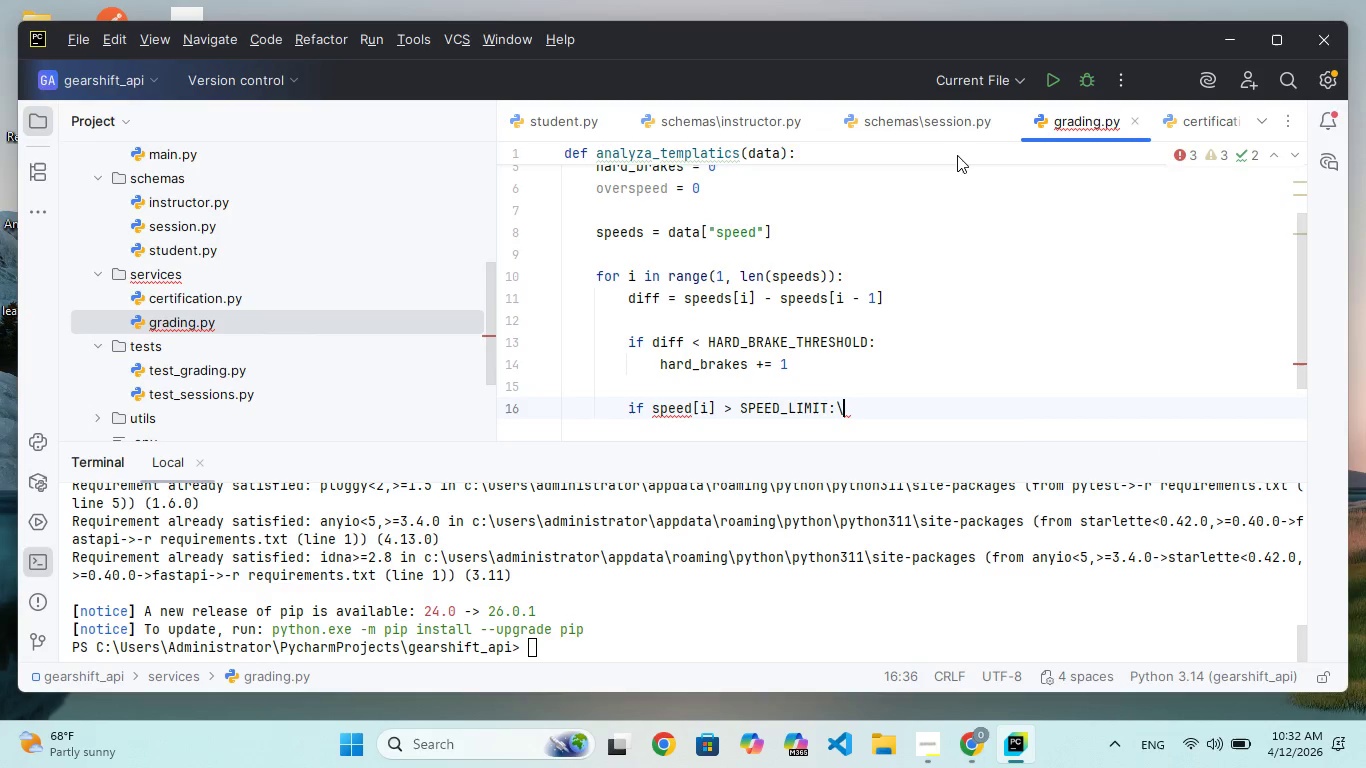 
key(Backspace)
 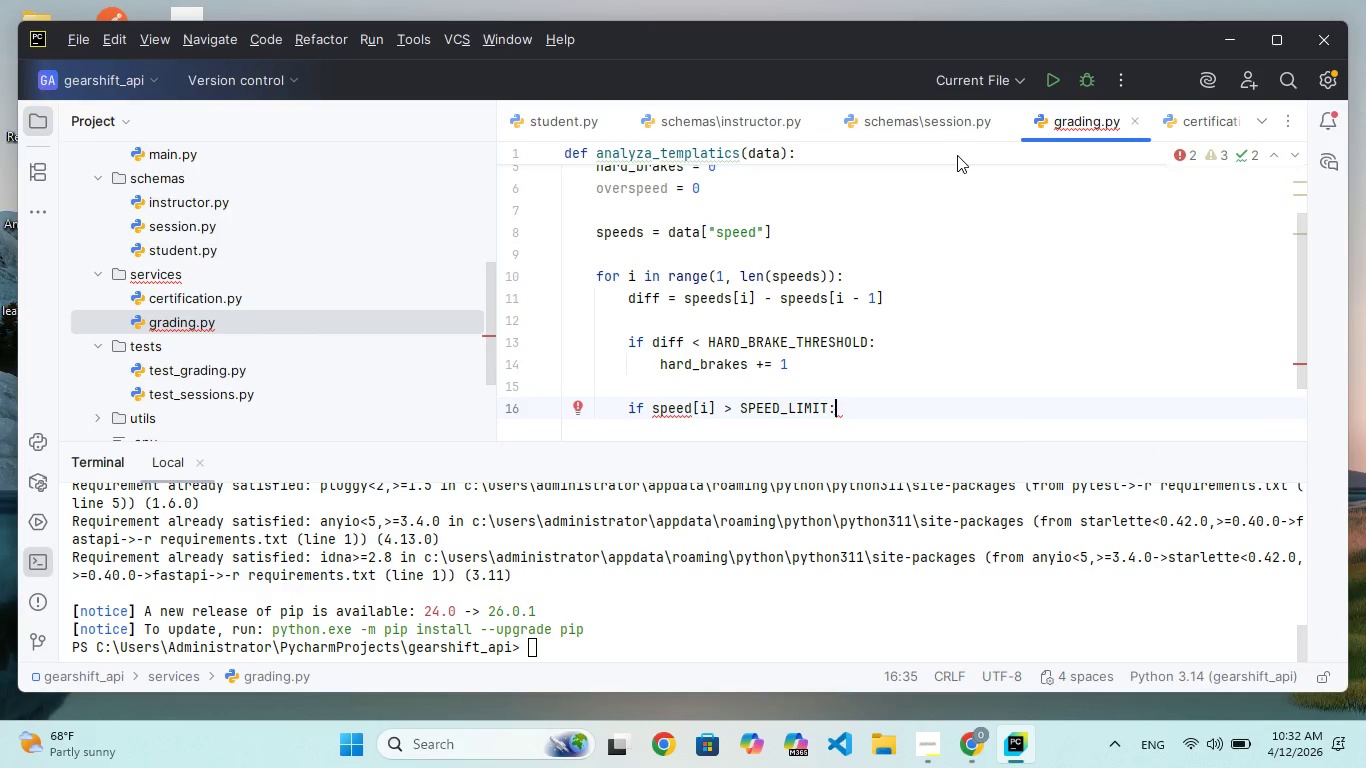 
key(Enter)
 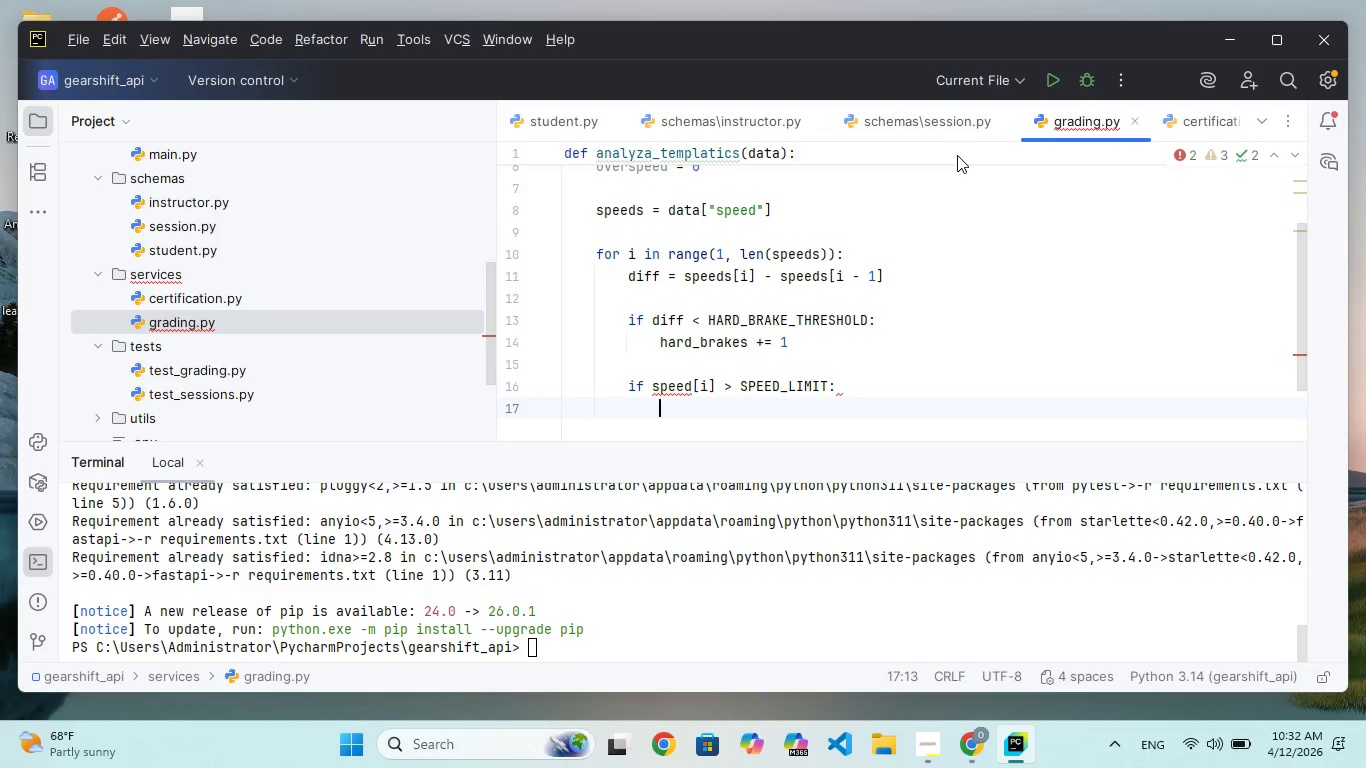 
key(Shift+ShiftRight)
 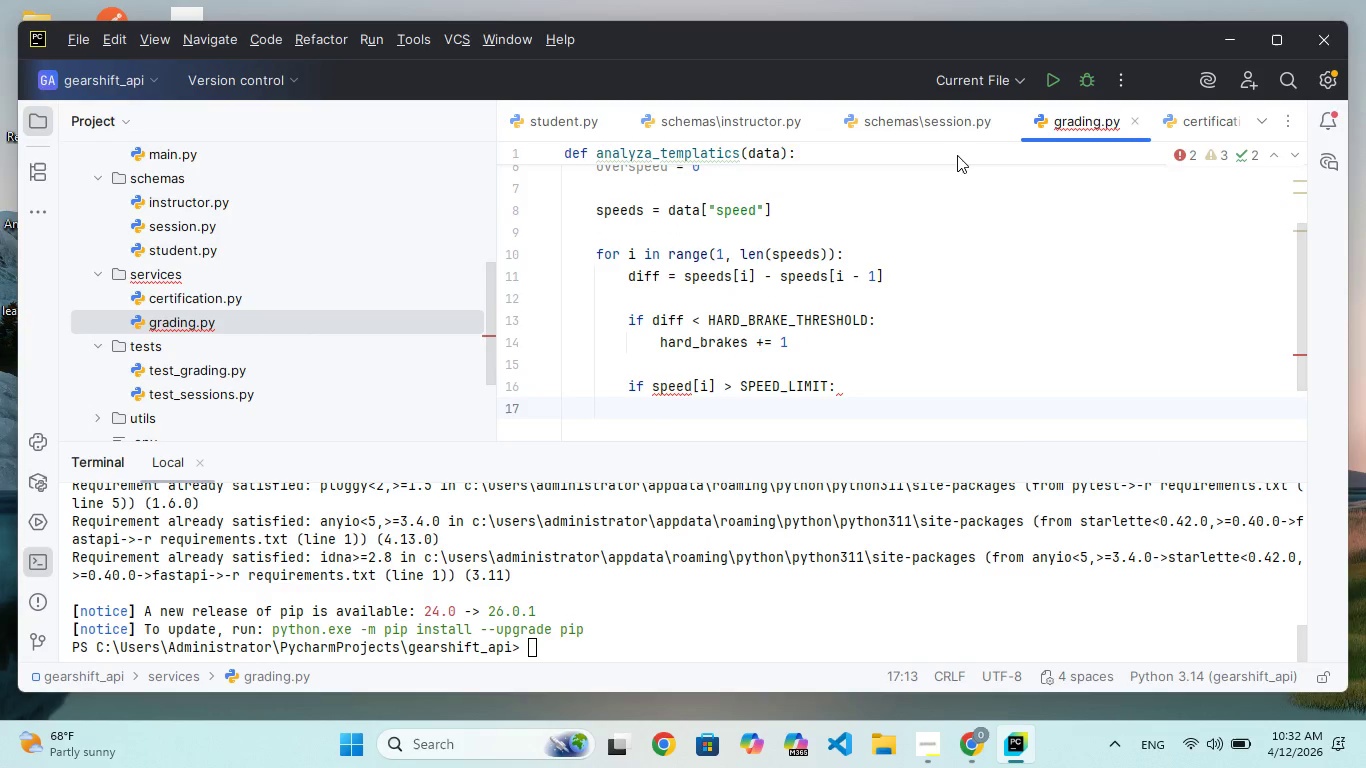 
key(Shift+ShiftRight)
 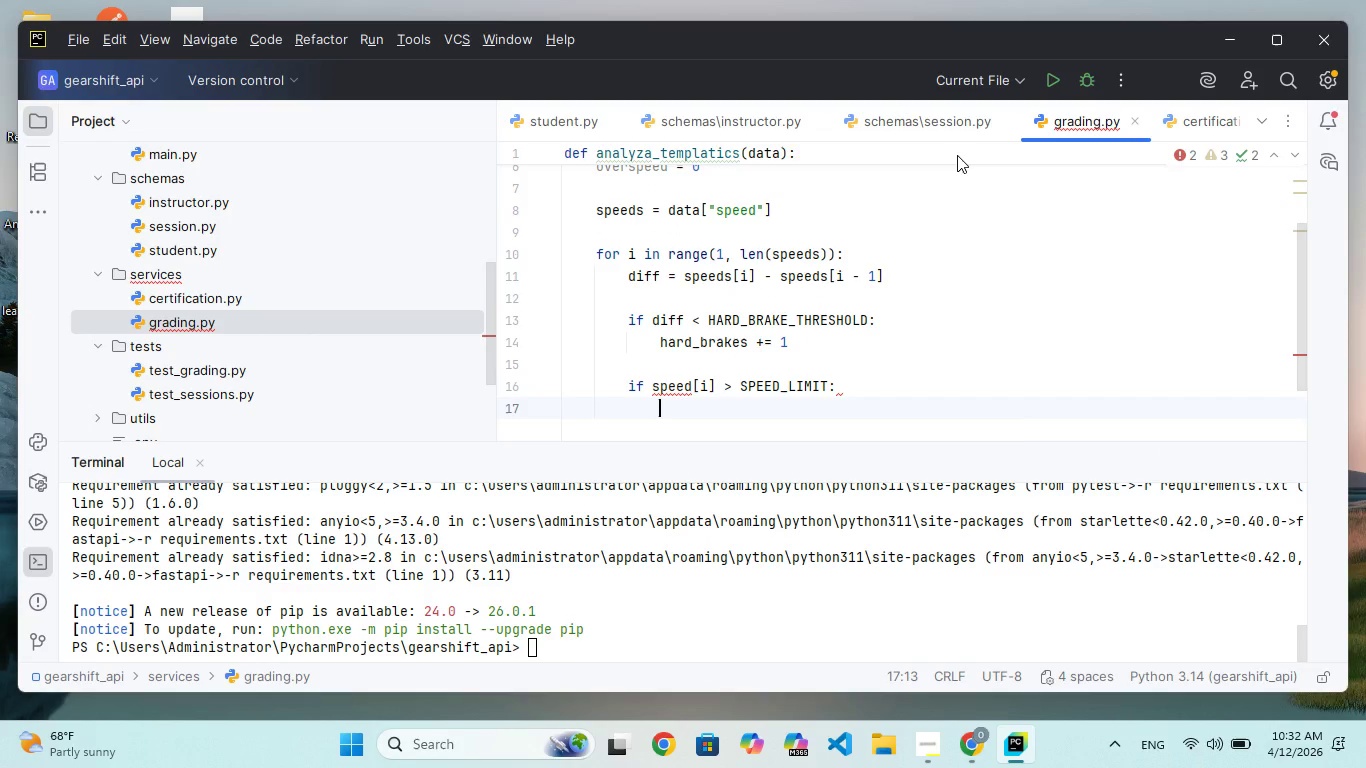 
key(ArrowUp)
 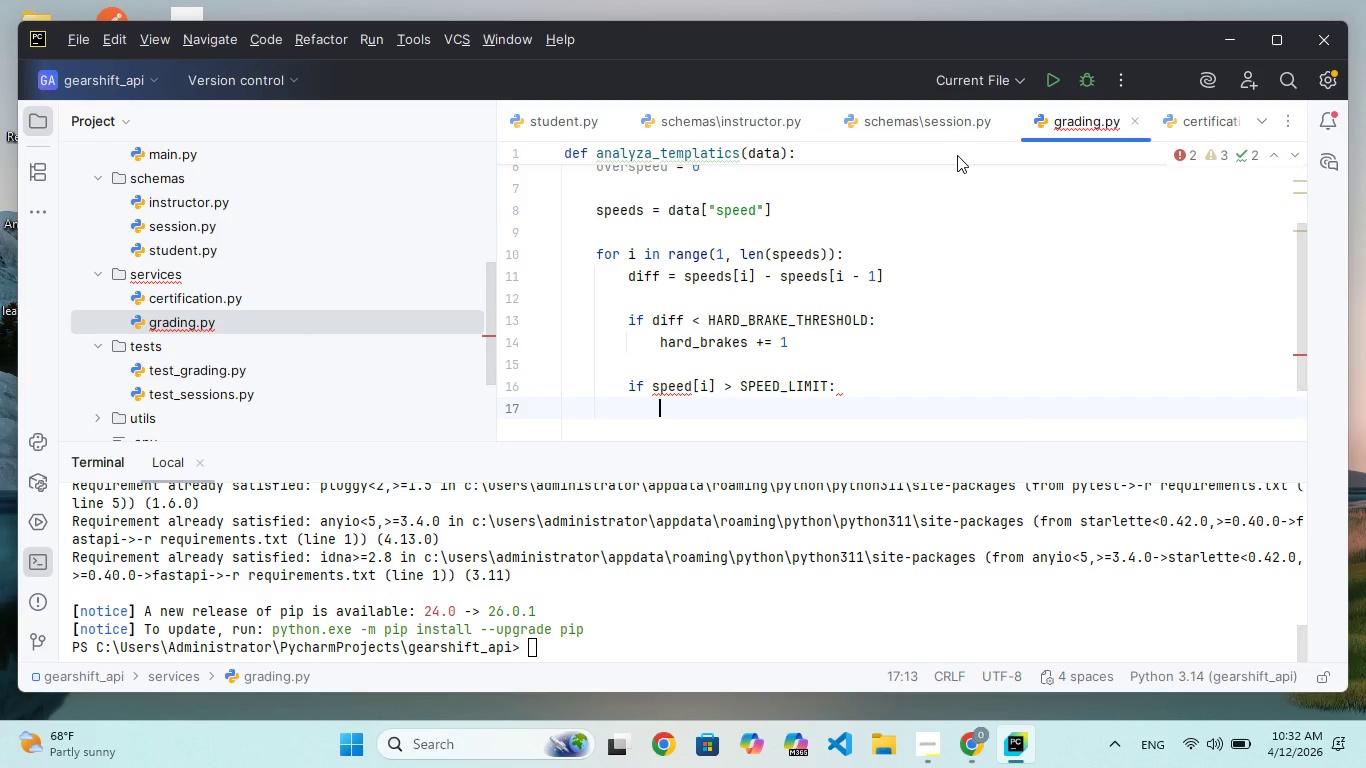 
key(ArrowRight)
 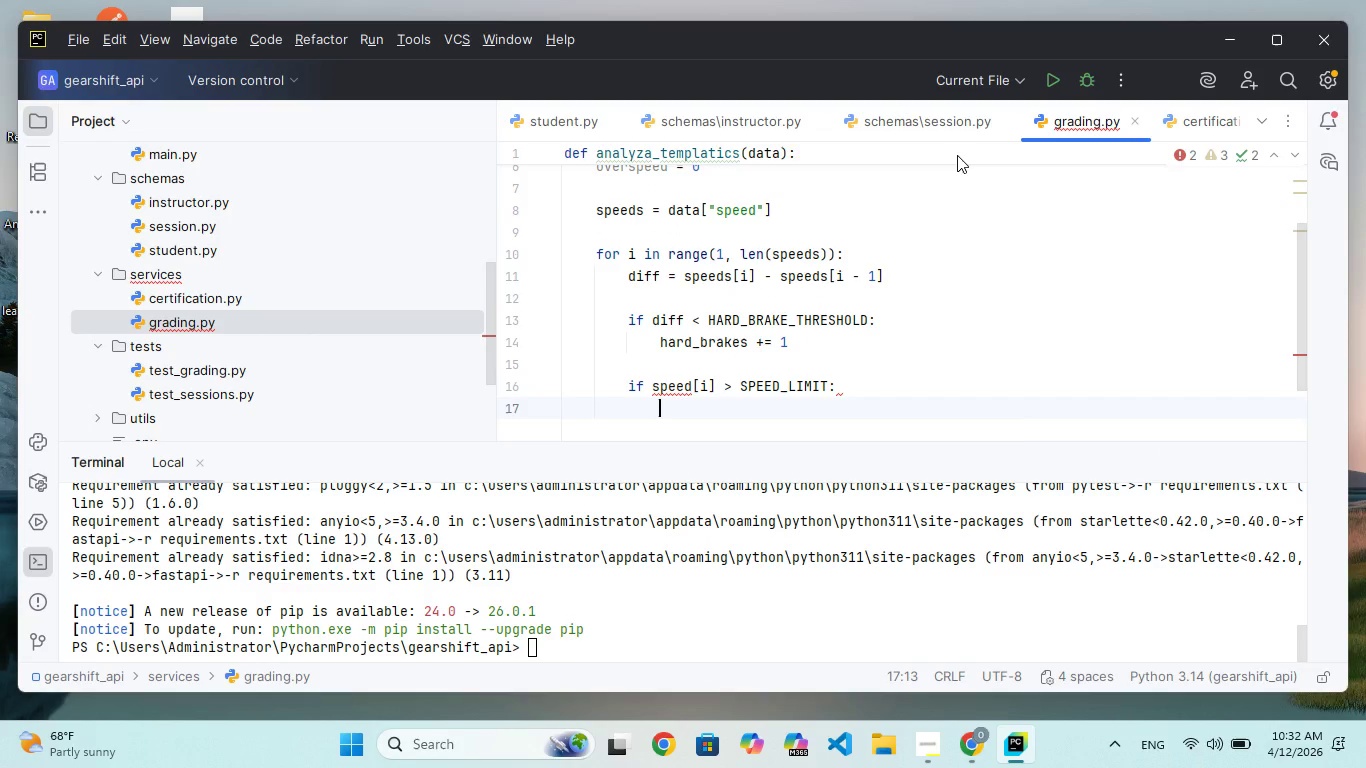 
key(ArrowUp)
 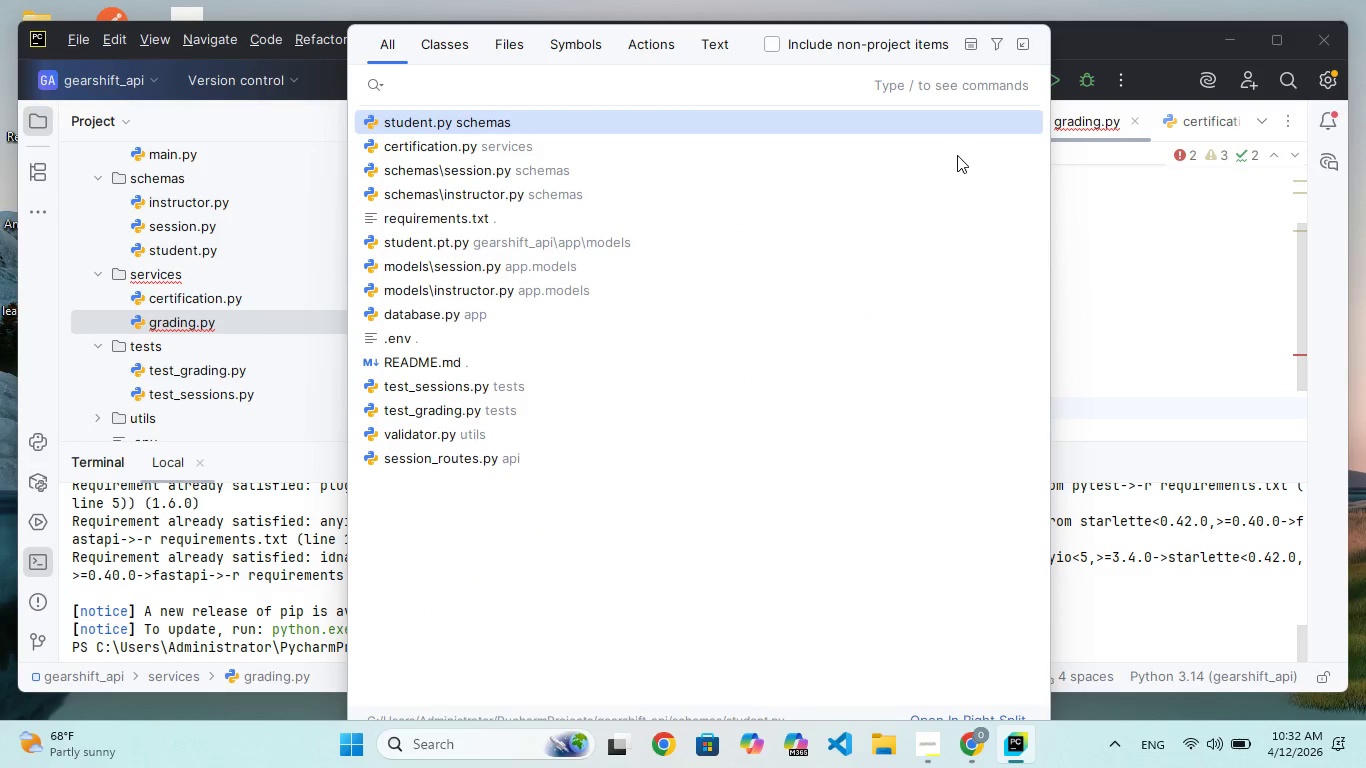 
left_click([1168, 228])
 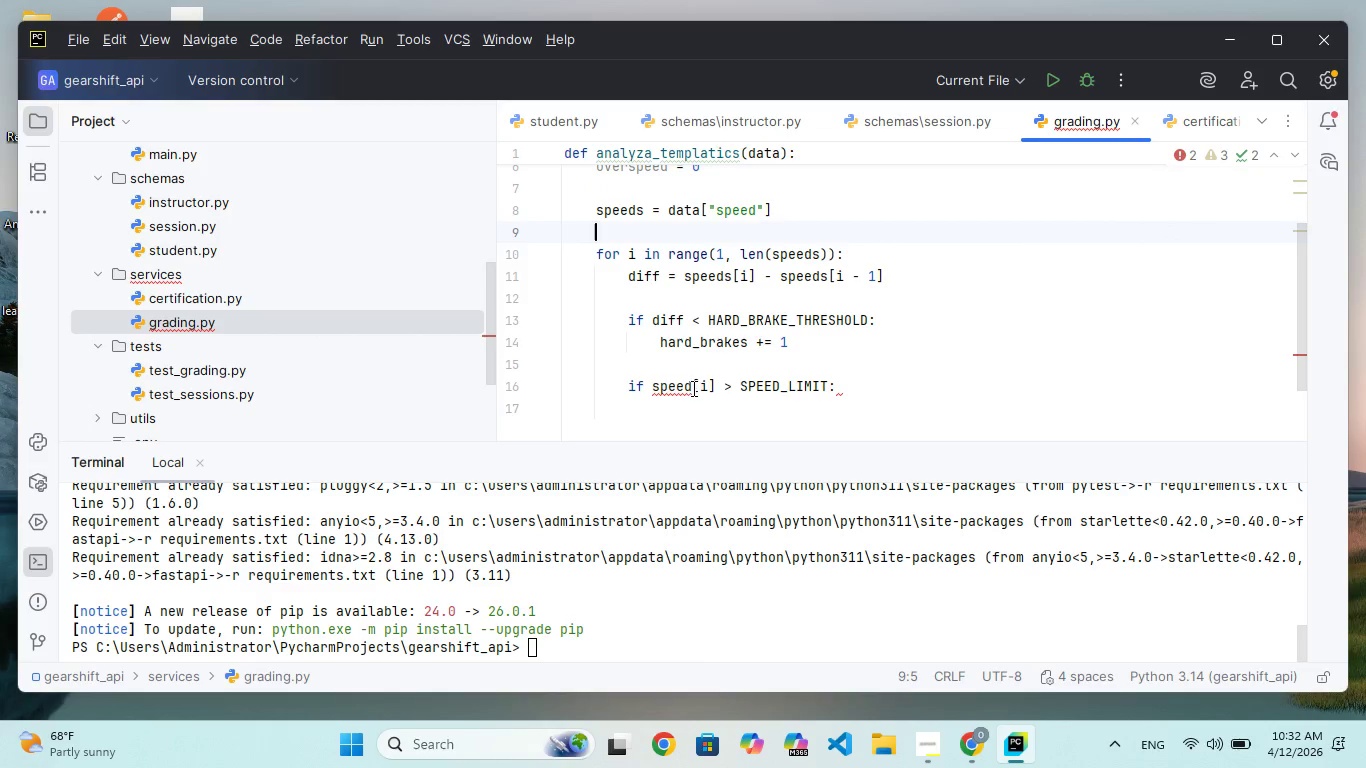 
left_click([692, 388])
 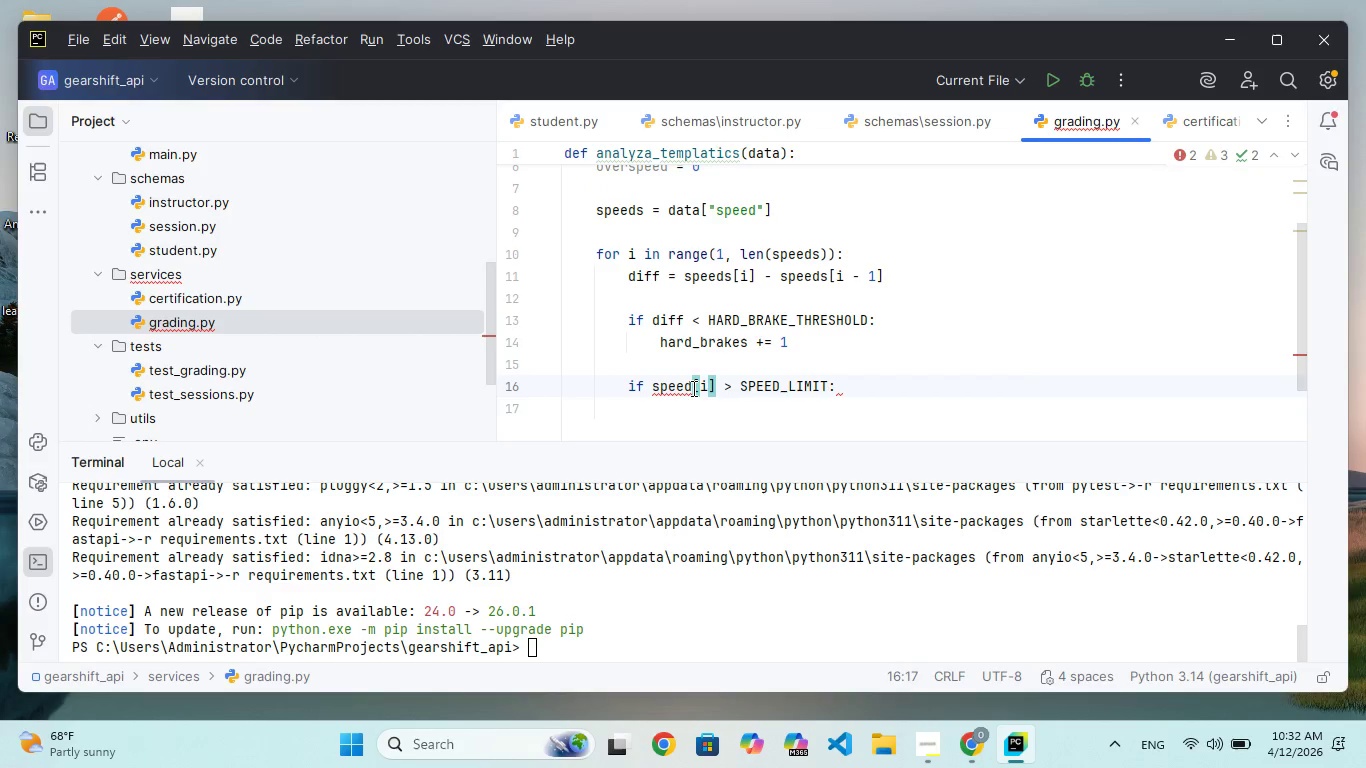 
key(S)
 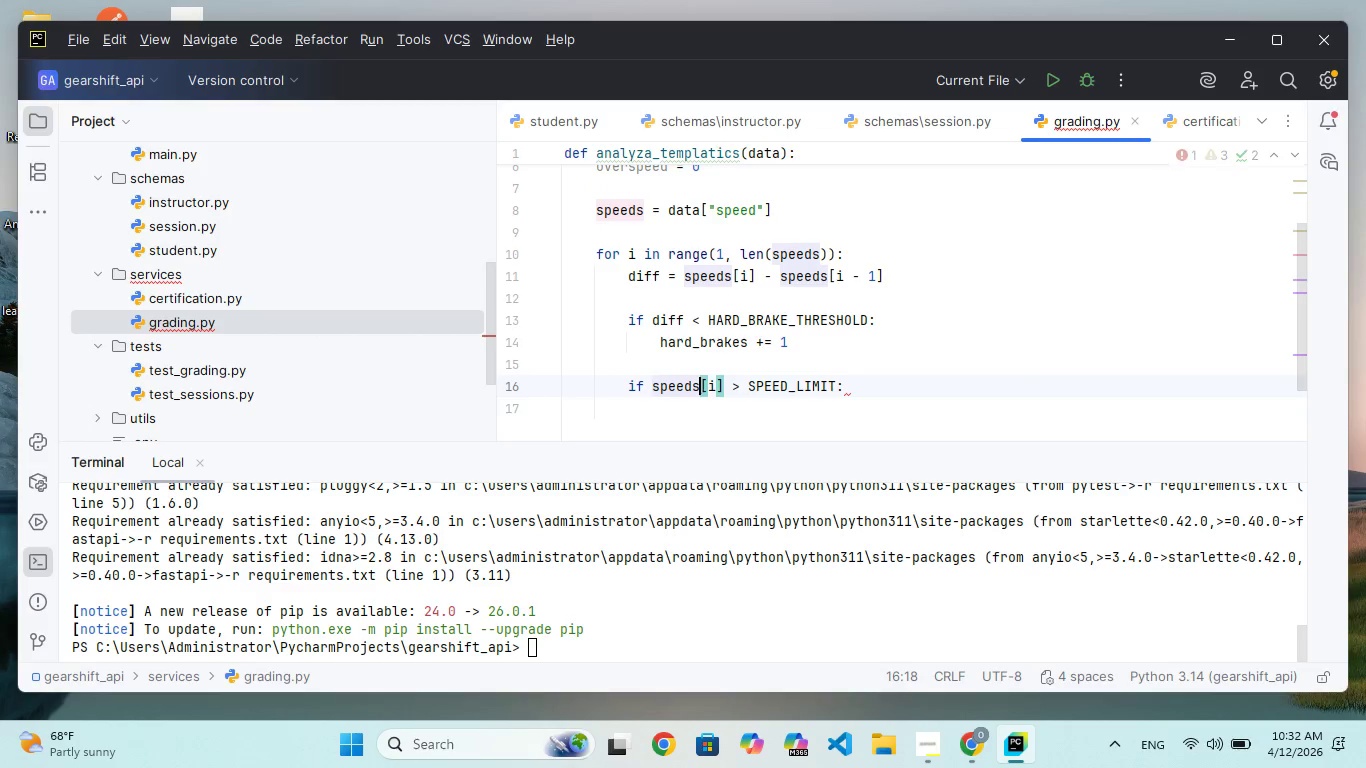 
key(ArrowRight)
 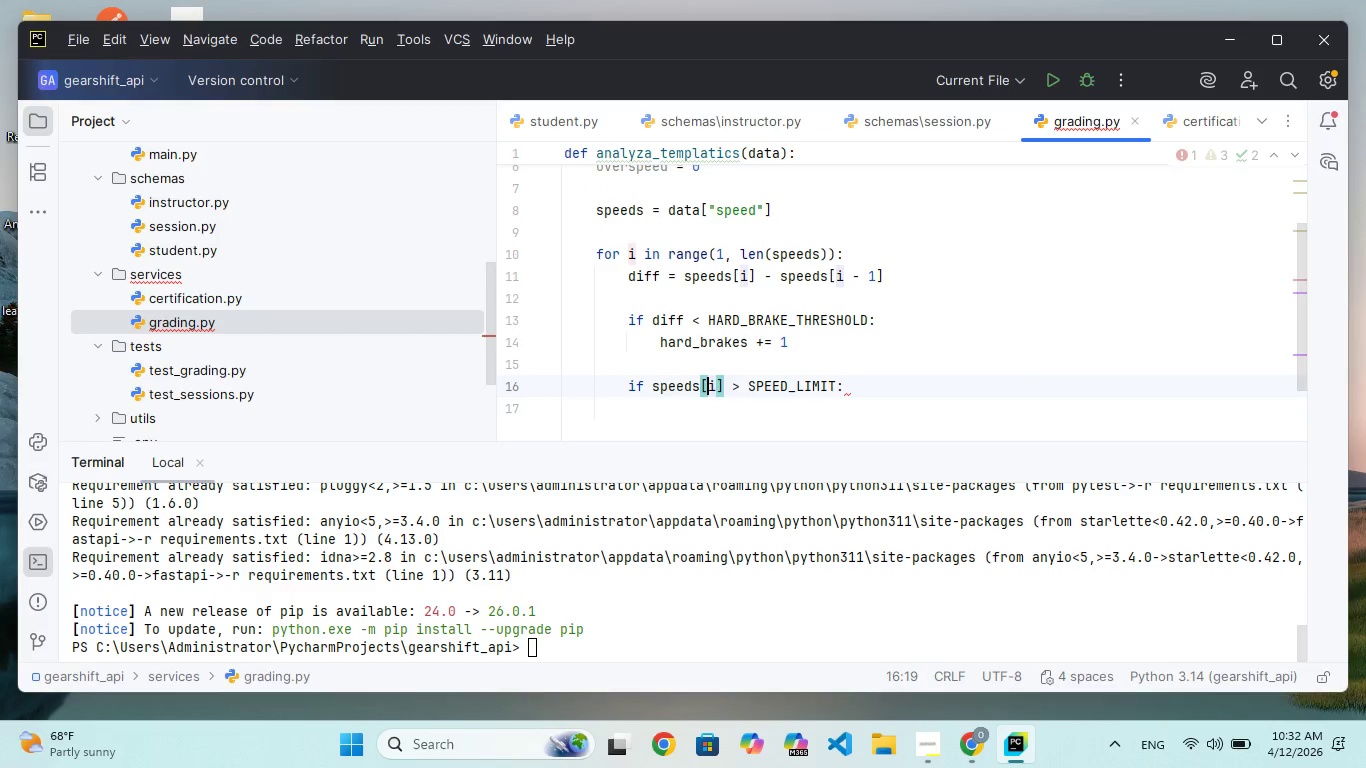 
hold_key(key=ArrowRight, duration=1.01)
 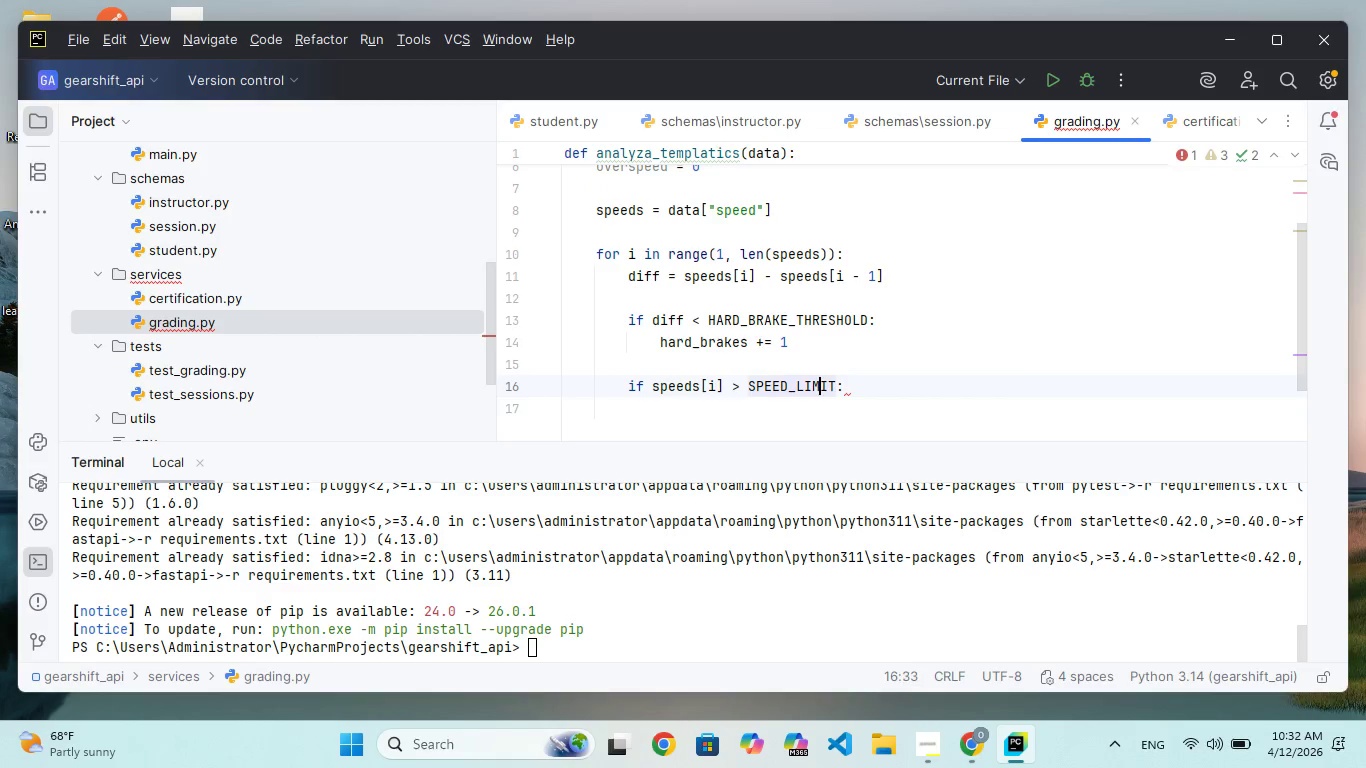 
key(ArrowRight)
 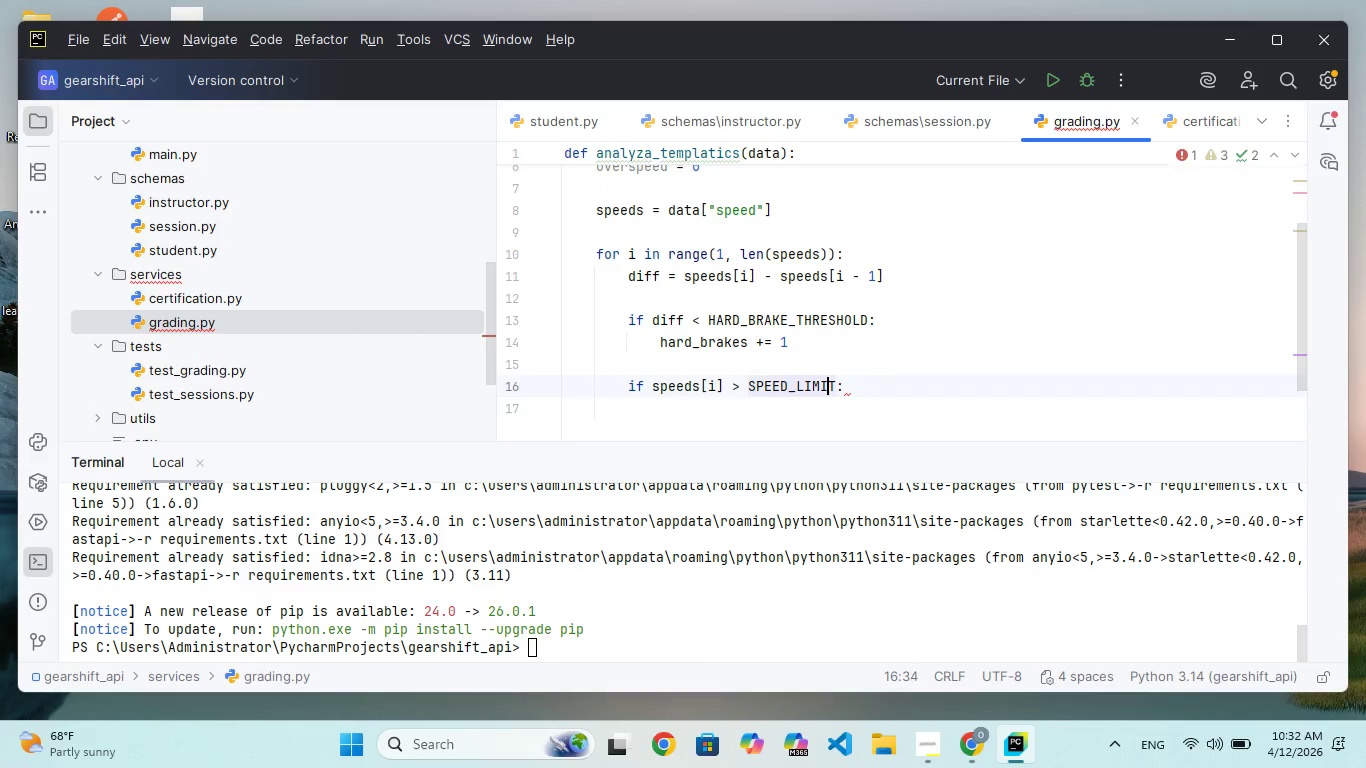 
key(ArrowRight)
 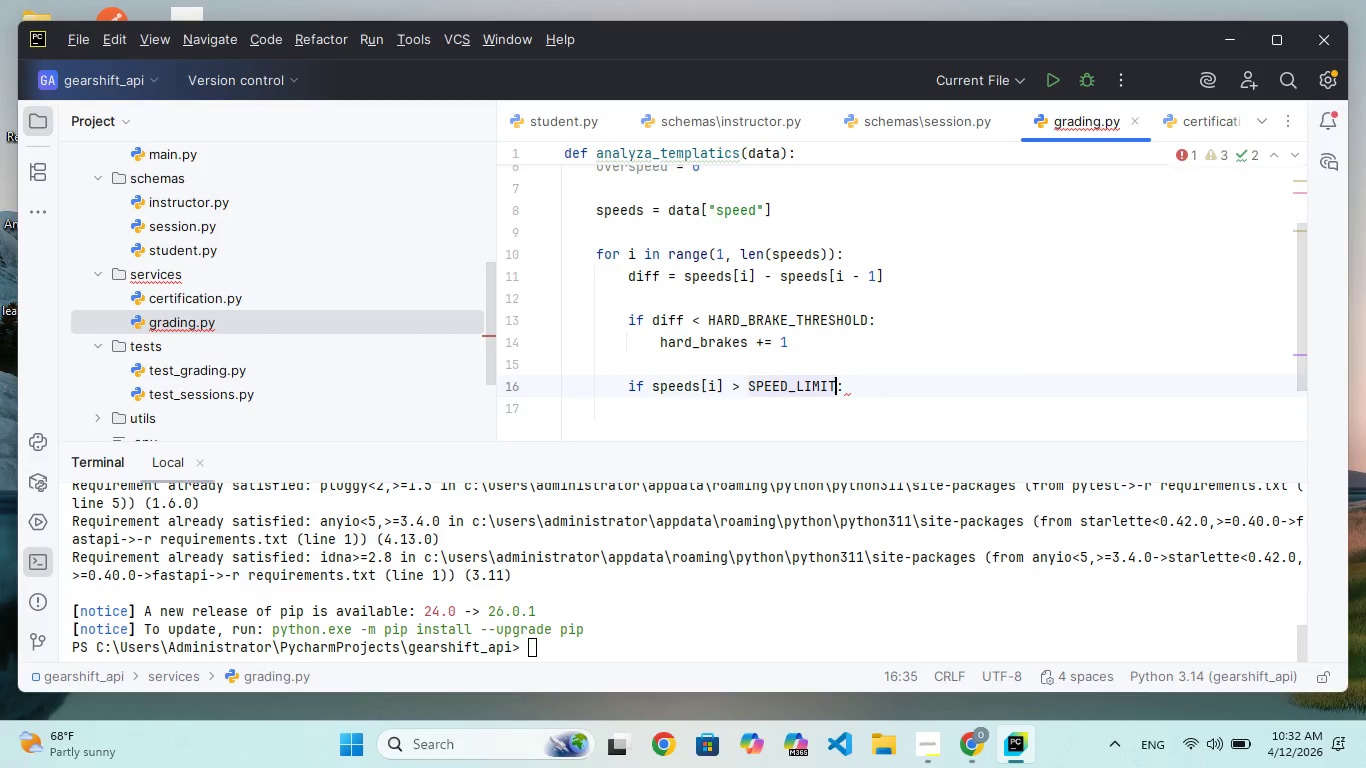 
key(ArrowRight)
 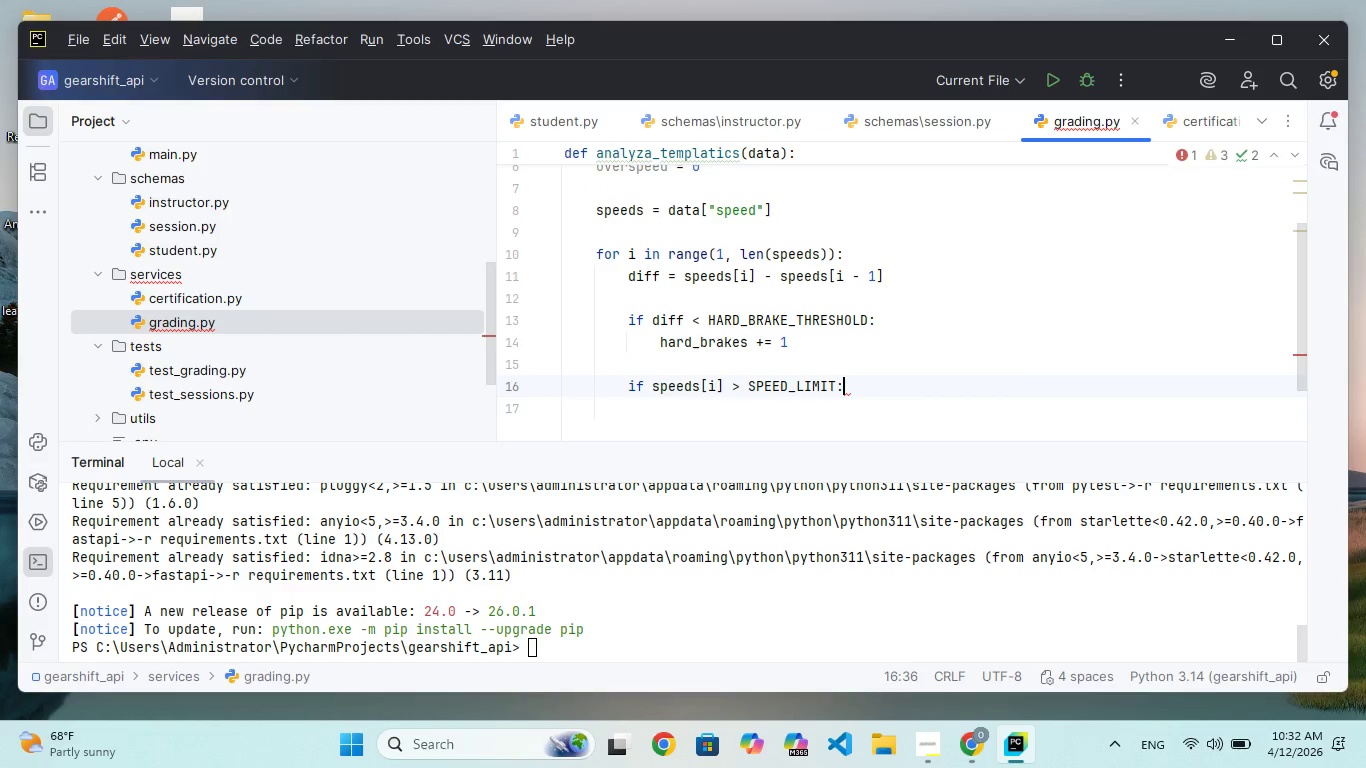 
key(Enter)
 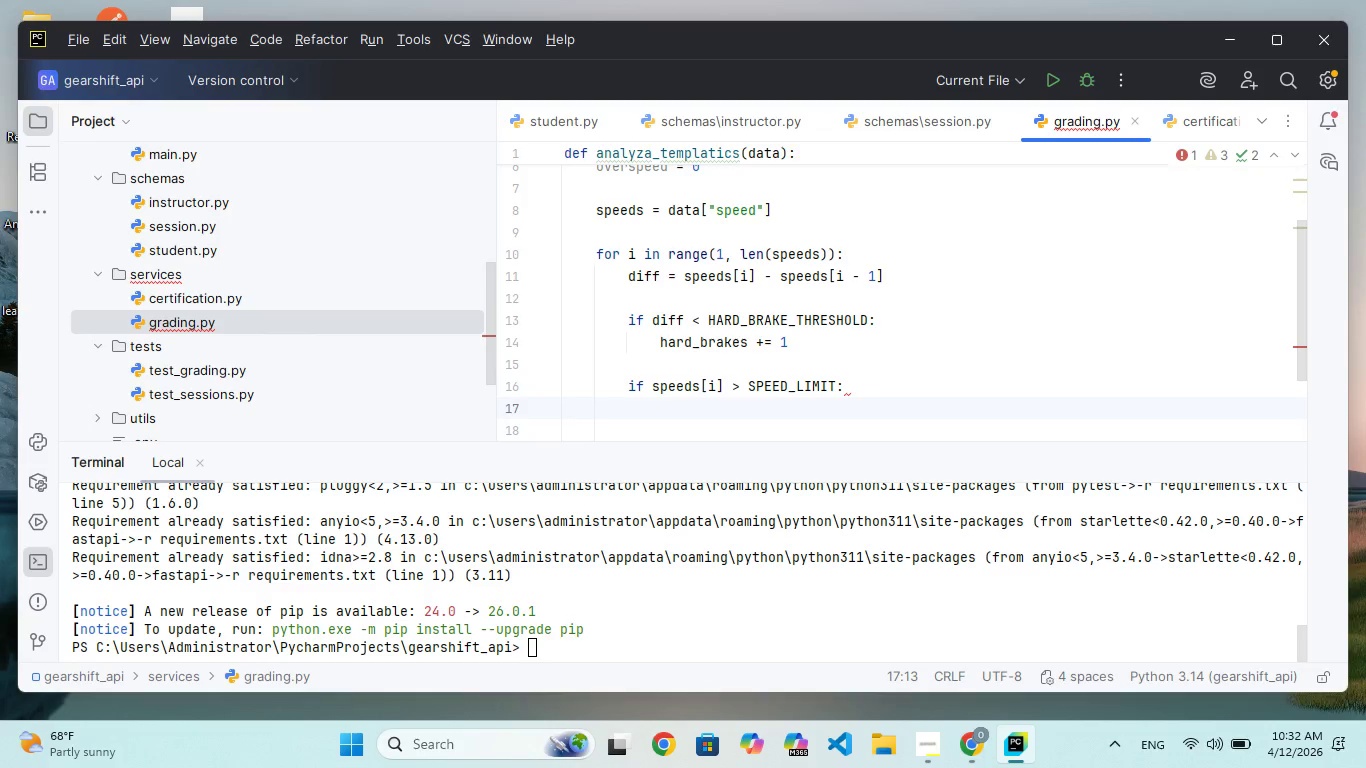 
type(overspeed += 1)
 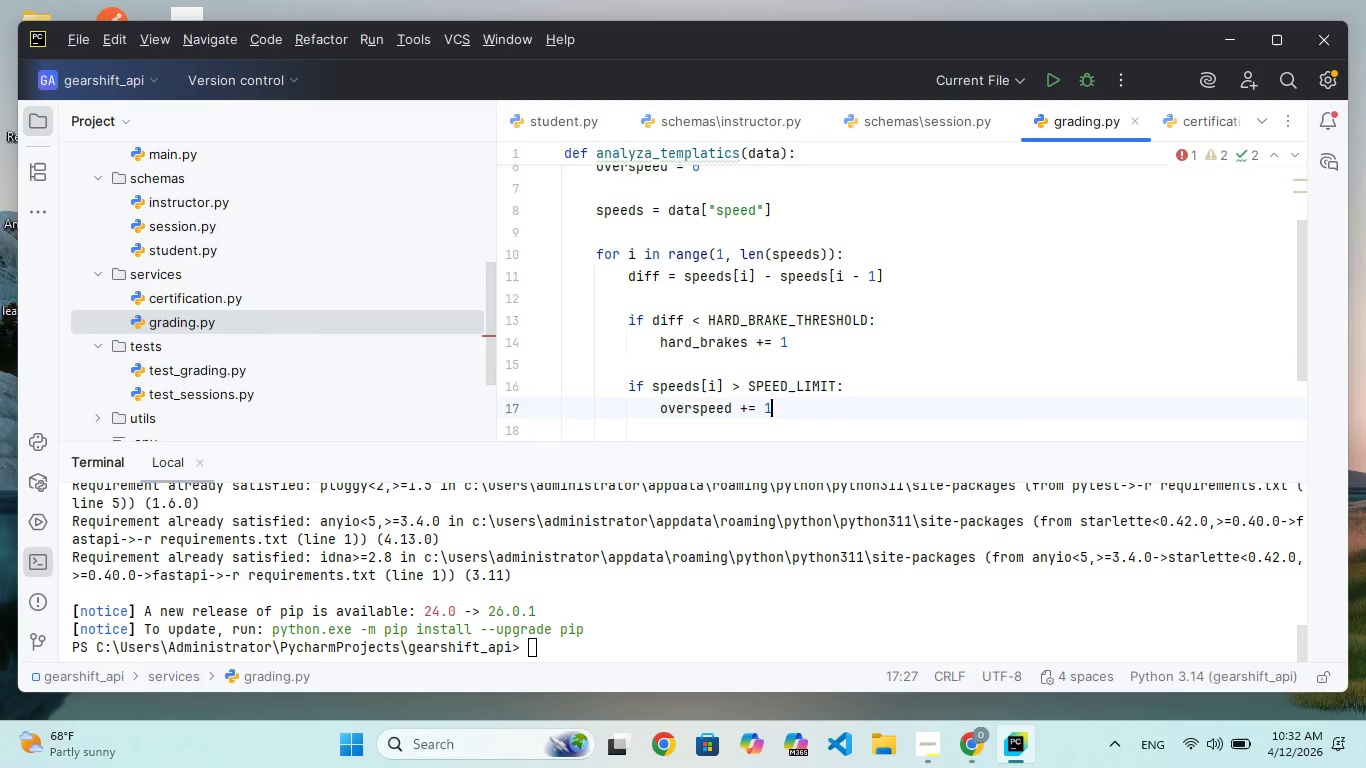 
key(Enter)
 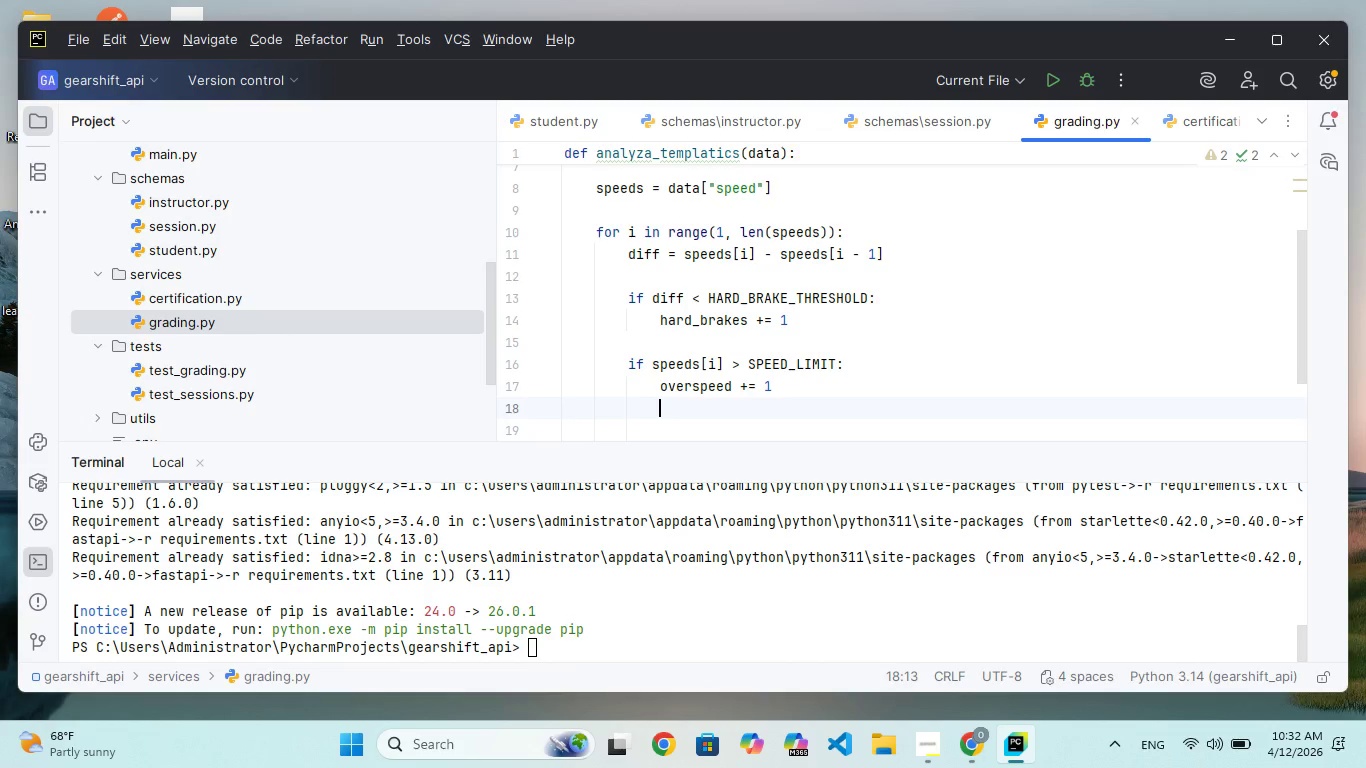 
key(Enter)
 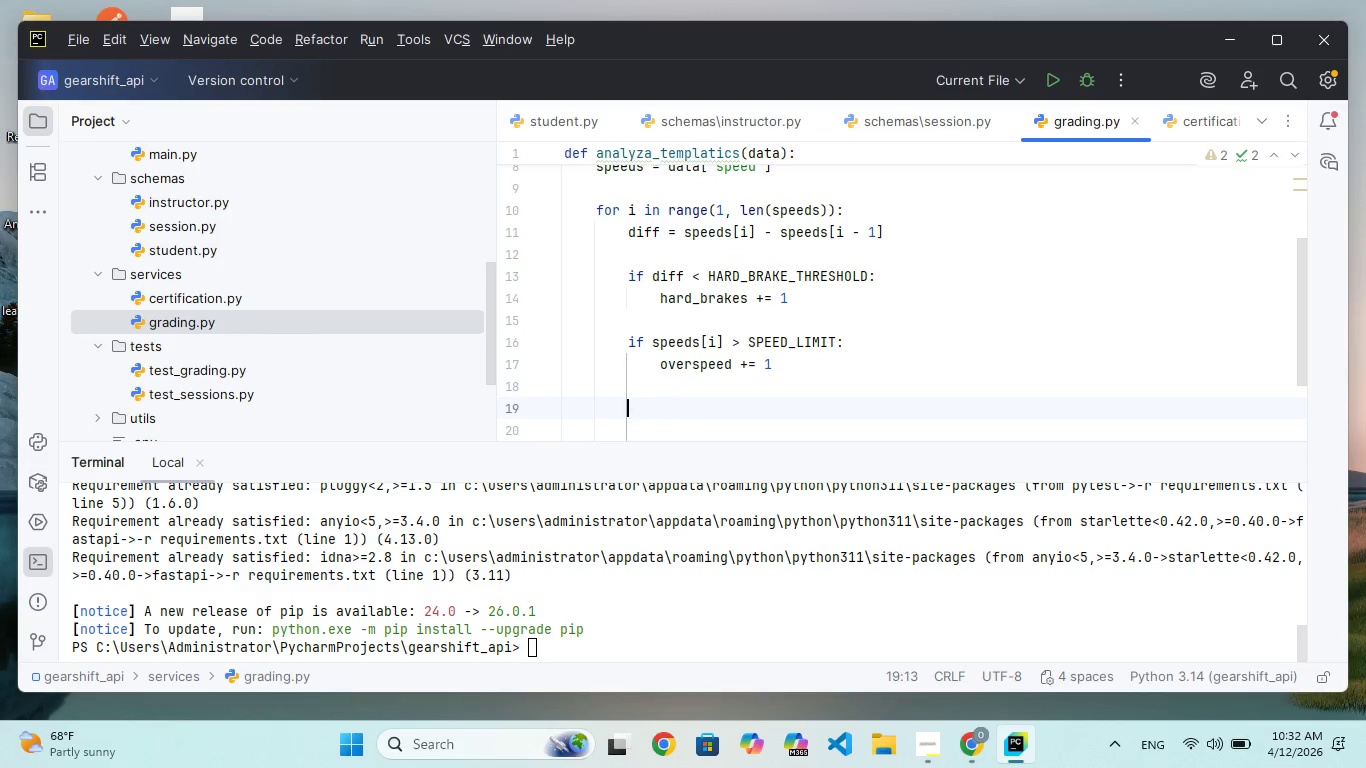 
key(Backspace)
key(Backspace)
type(score = max(0, 100 - (hard)
 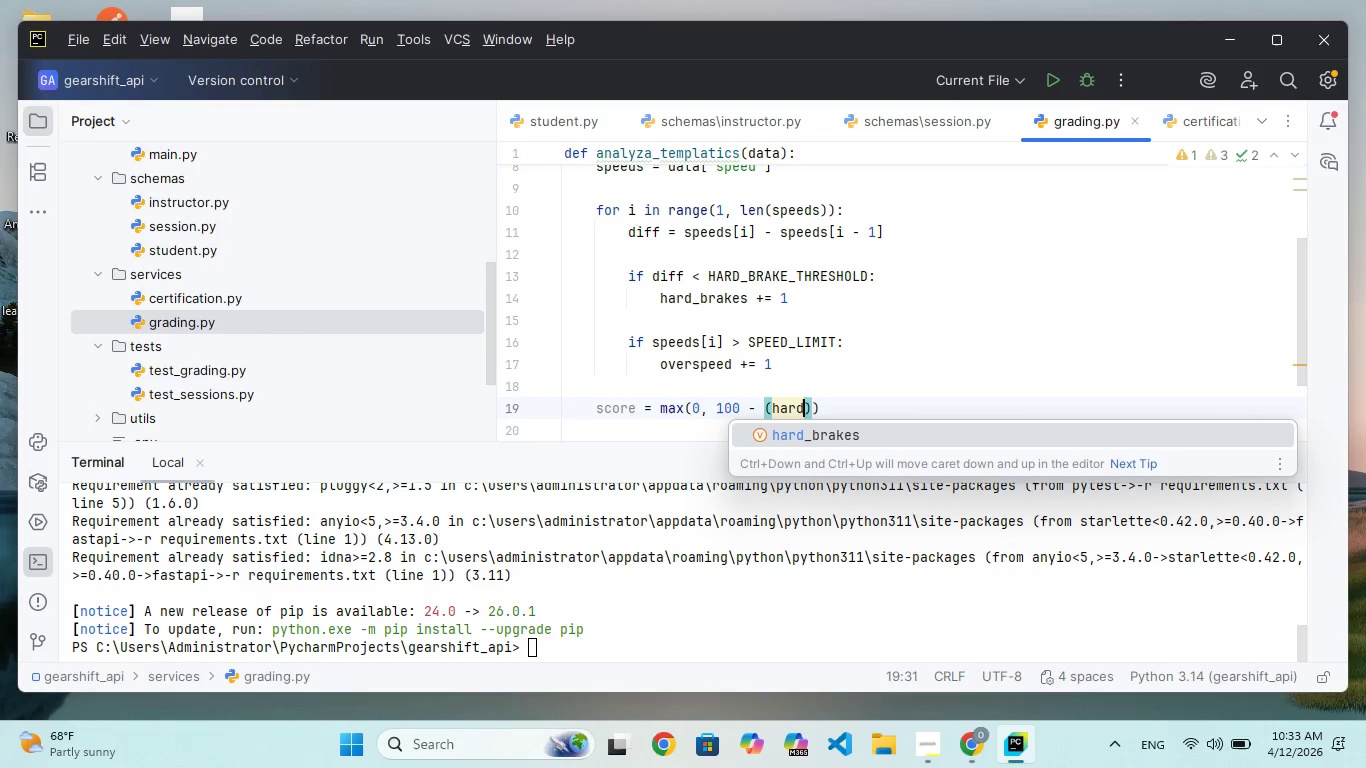 
key(Enter)
 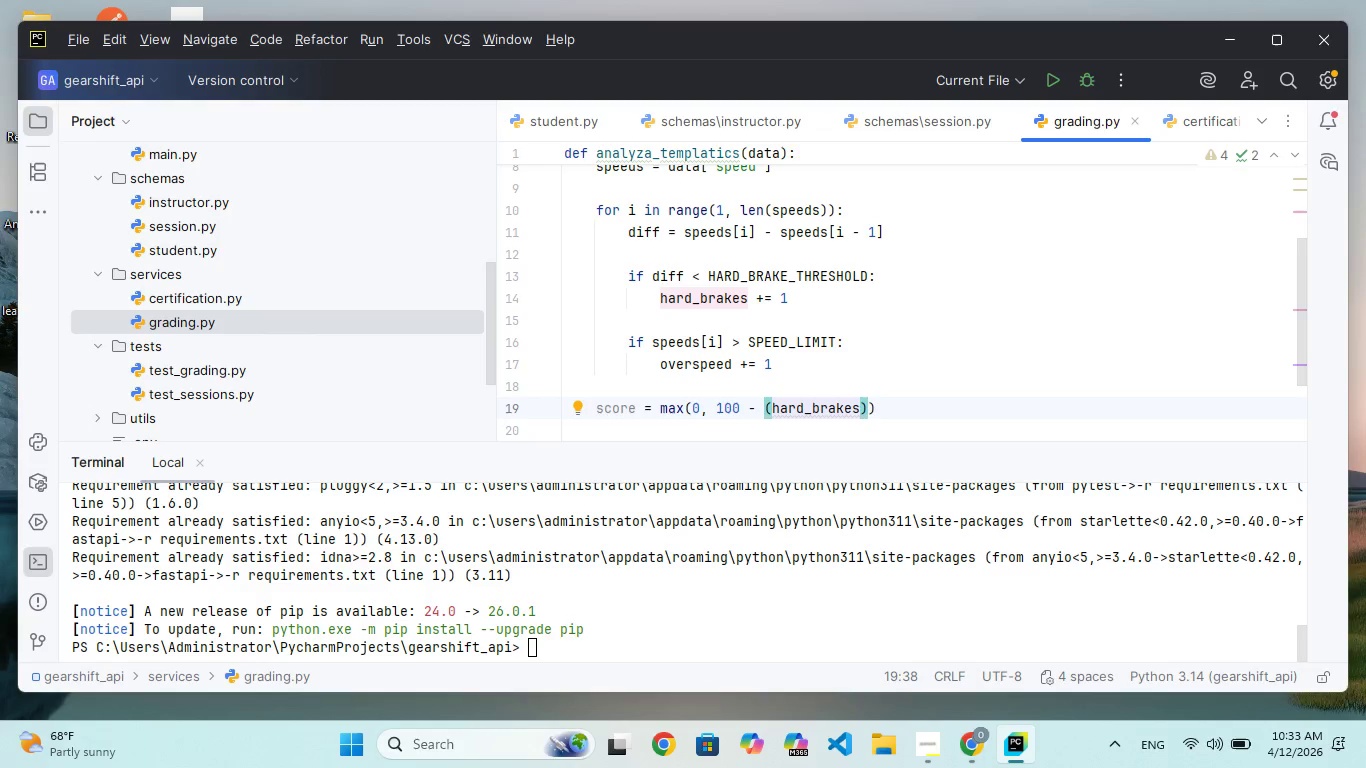 
type( * + overspee)
 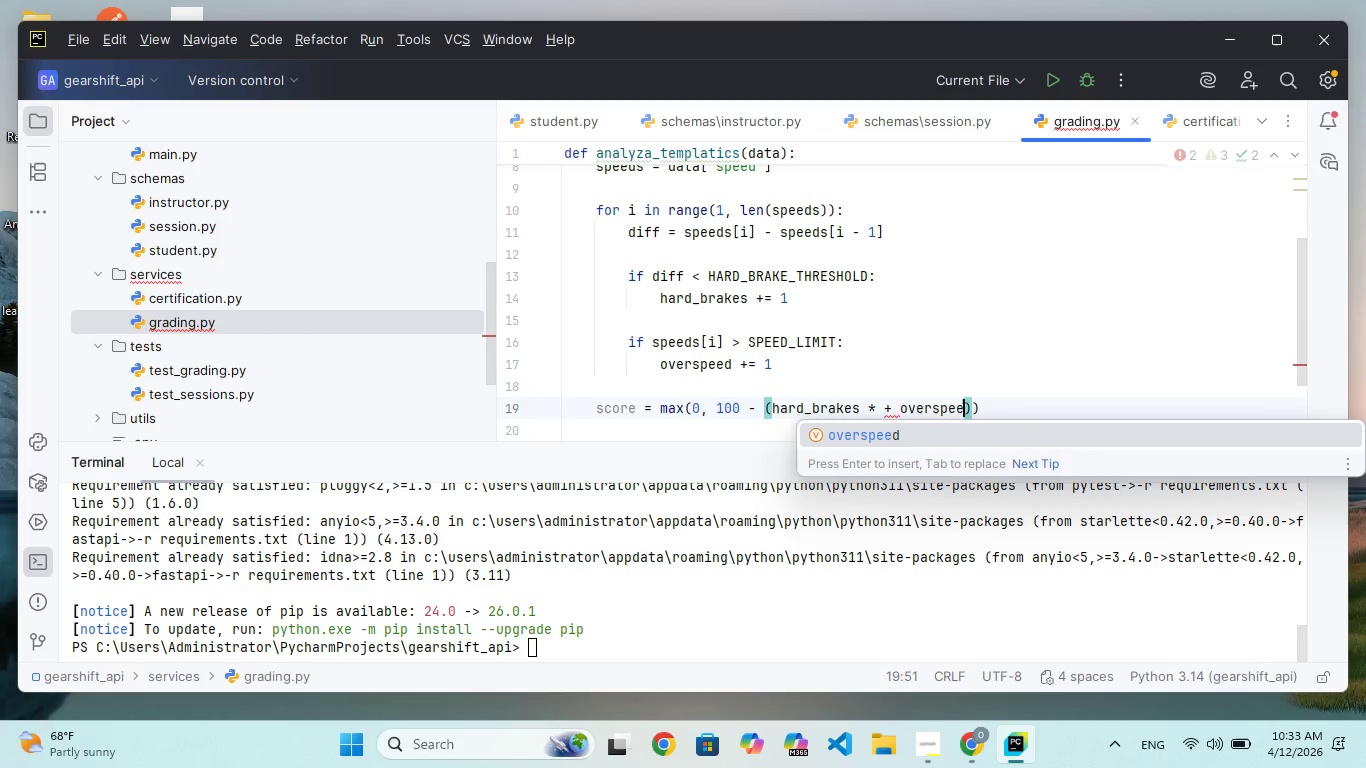 
key(Enter)
 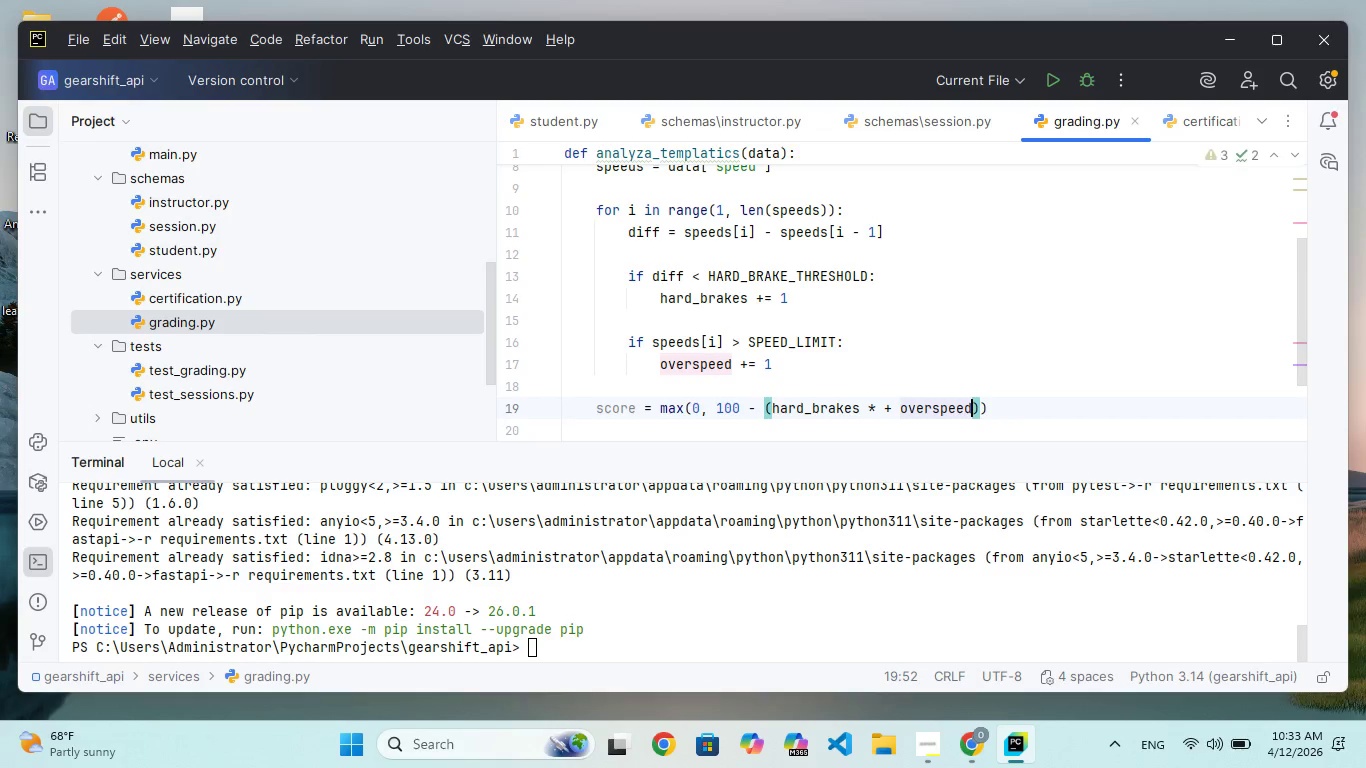 
key(Space)
 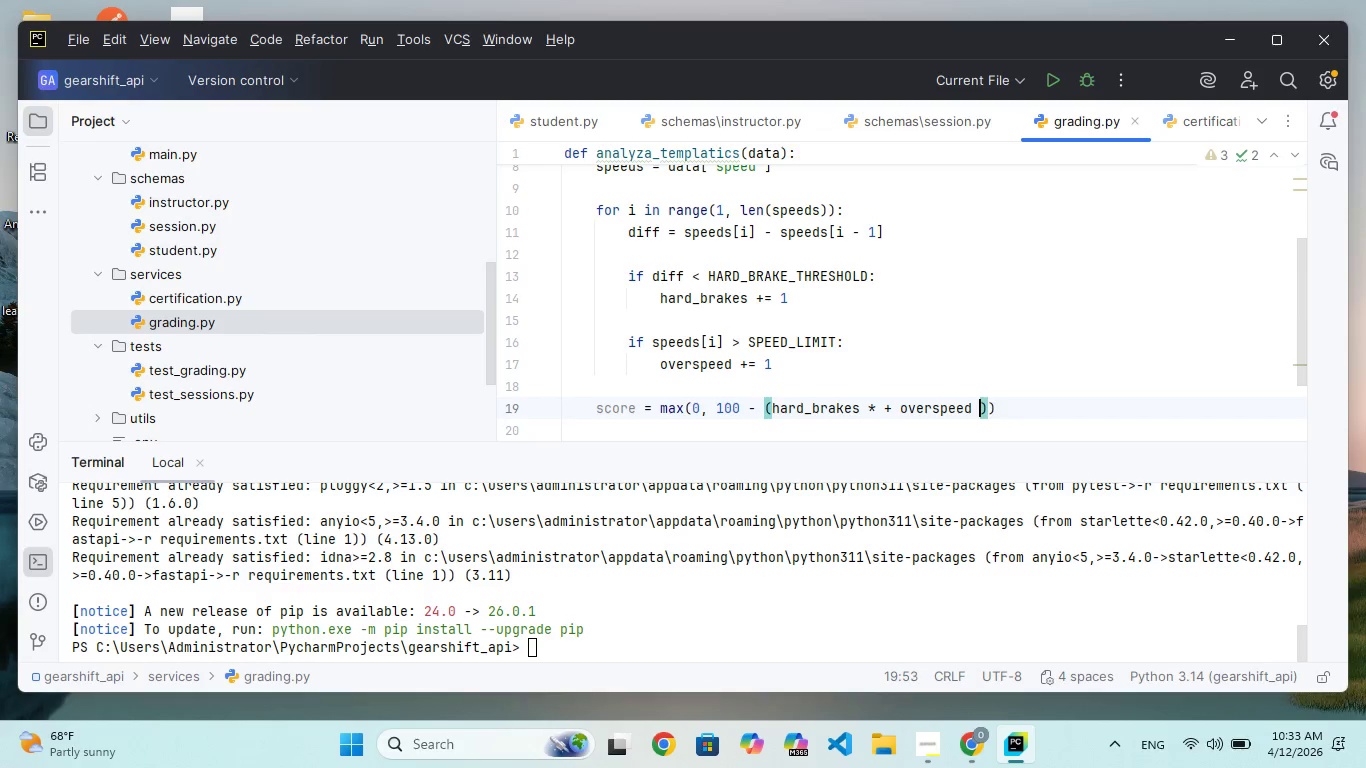 
key(Shift+8)
 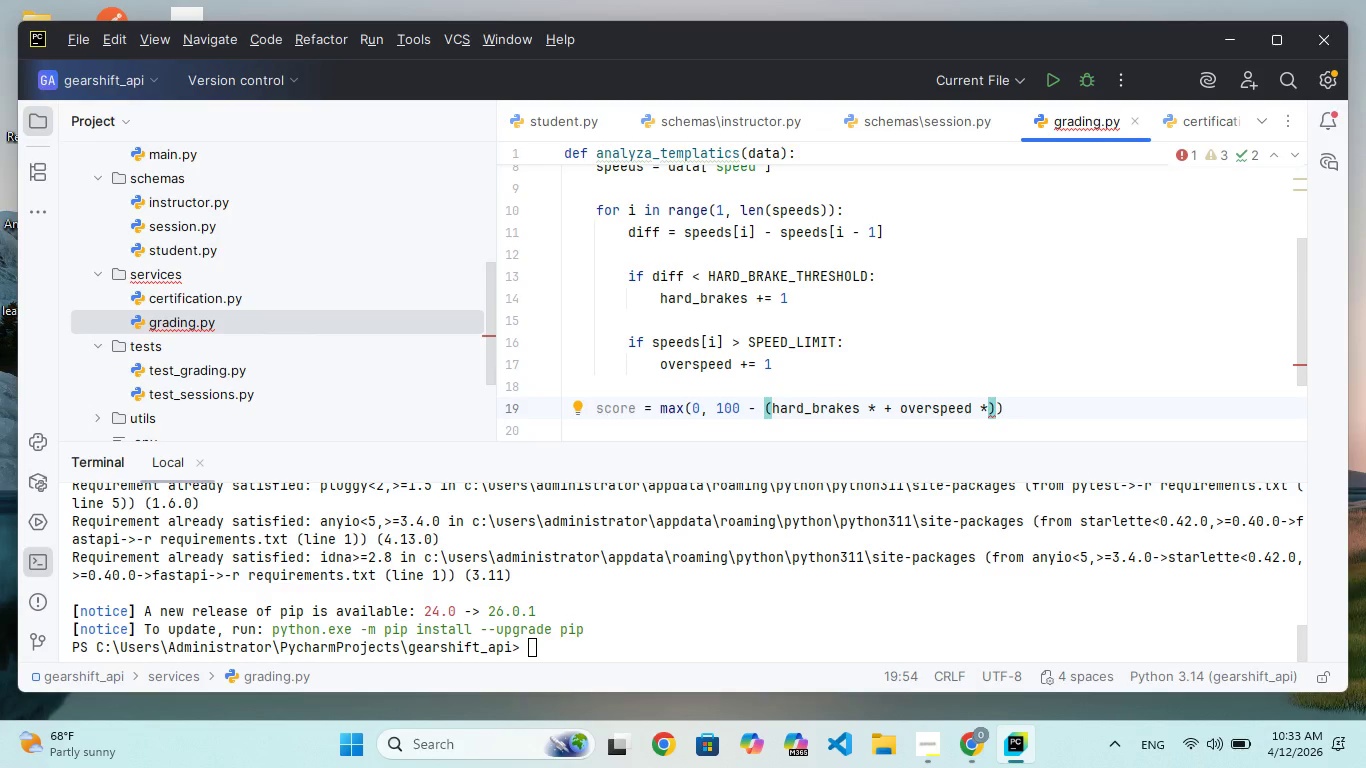 
key(Space)
 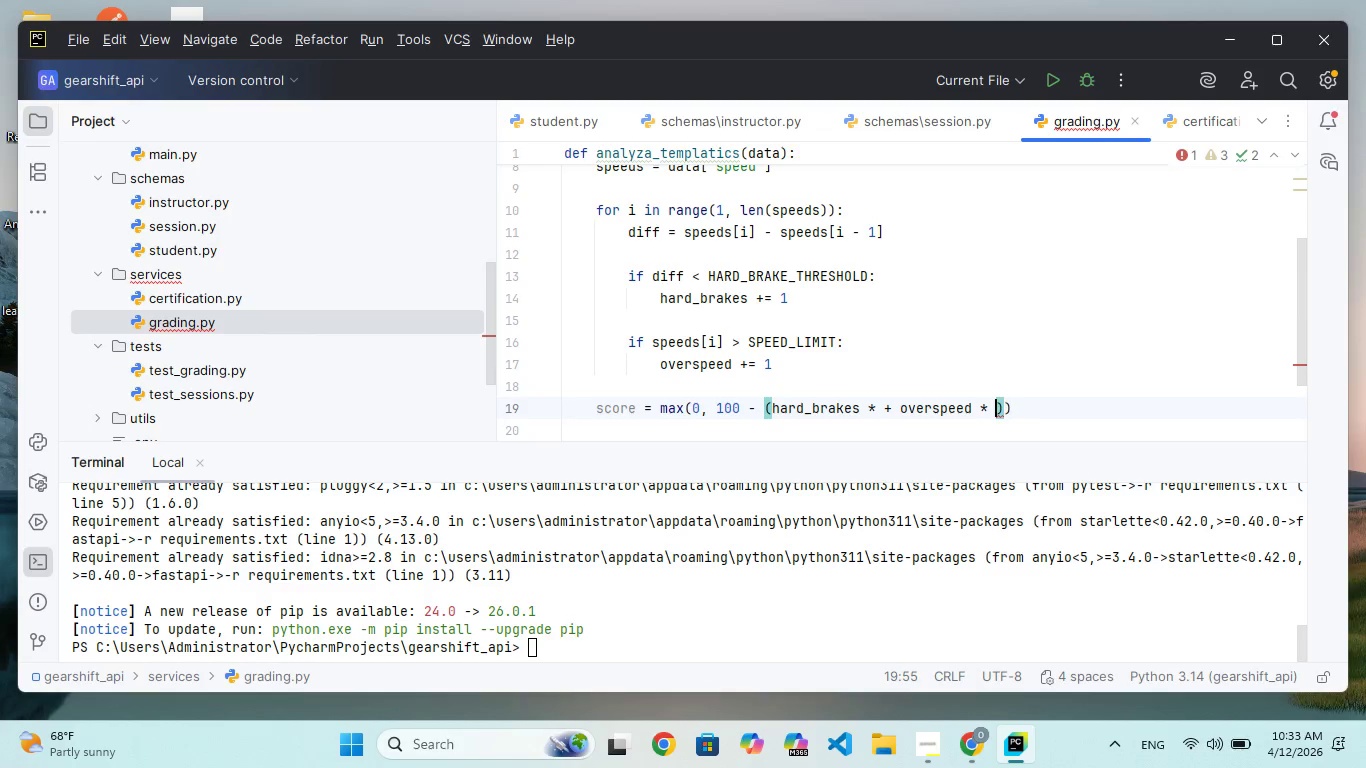 
key(2)
 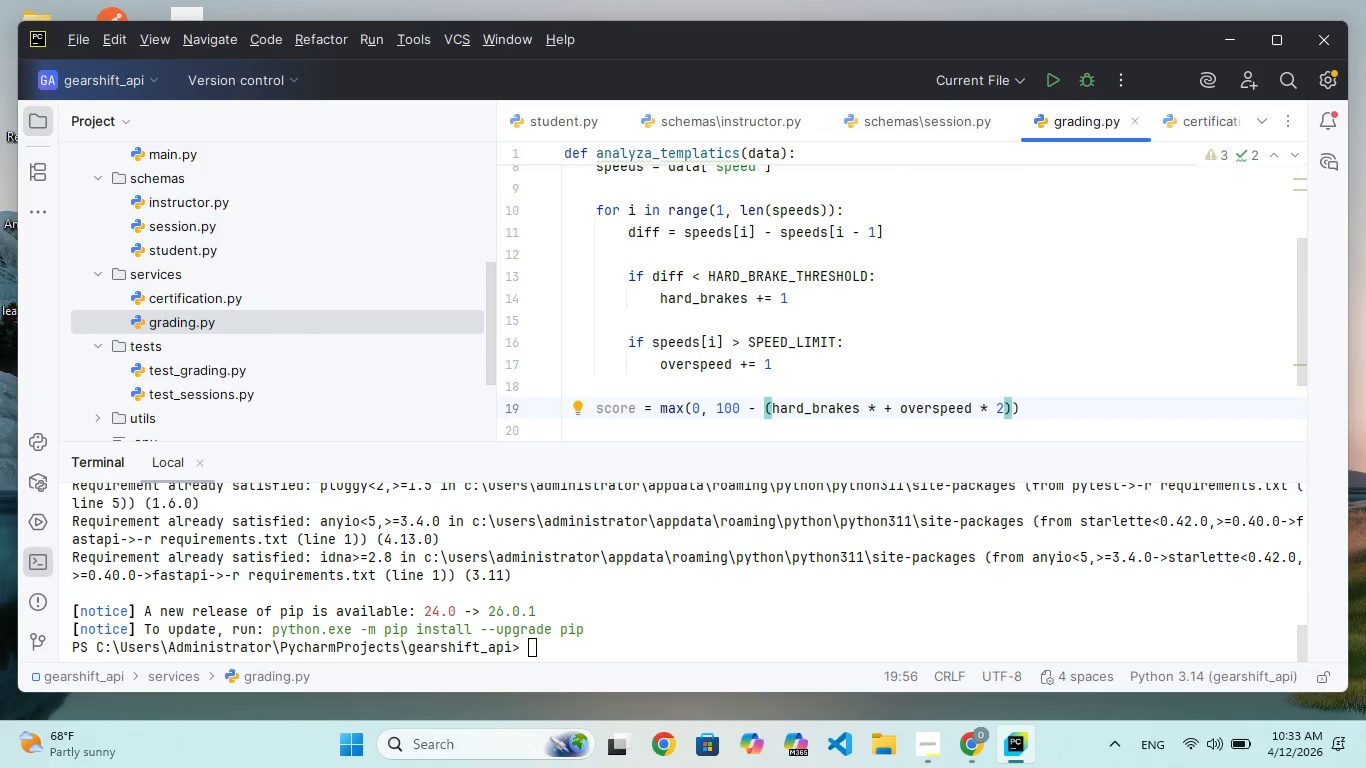 
key(ArrowRight)
 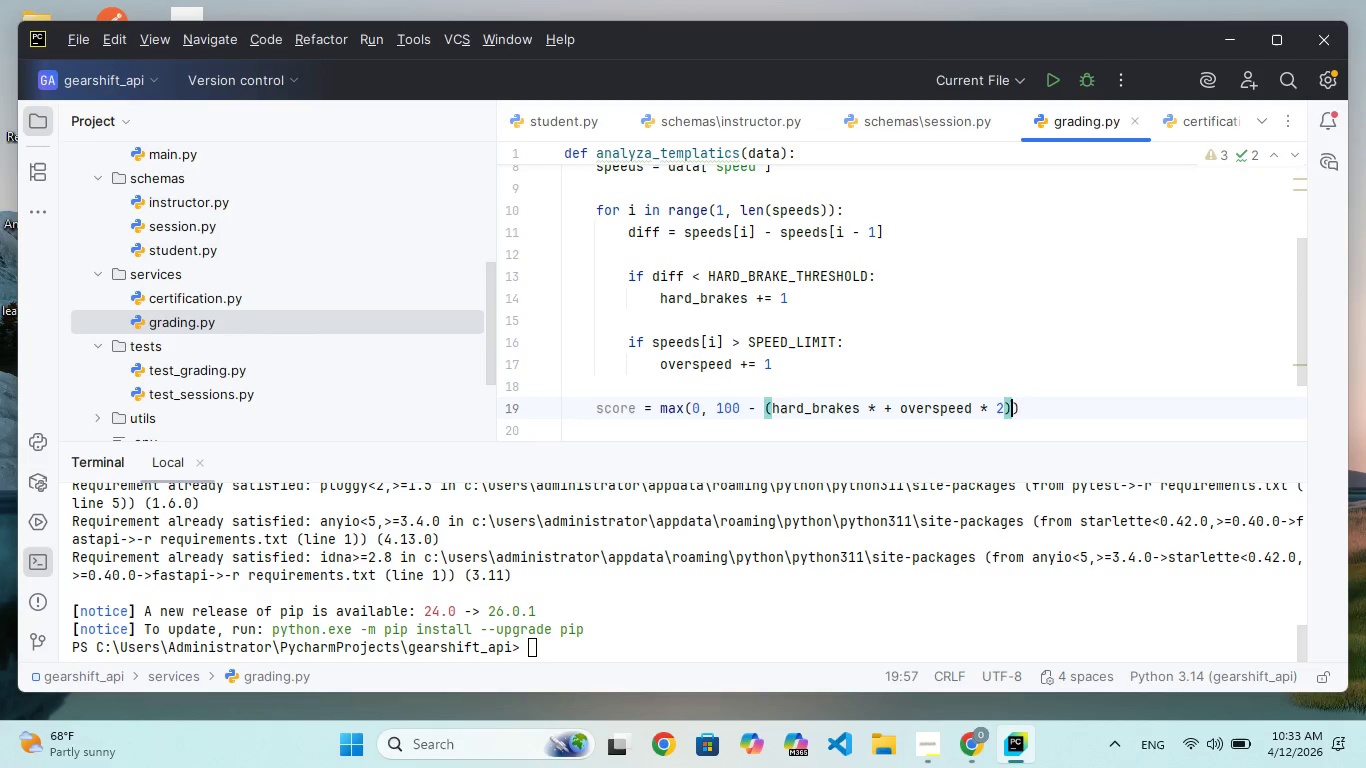 
key(ArrowRight)
 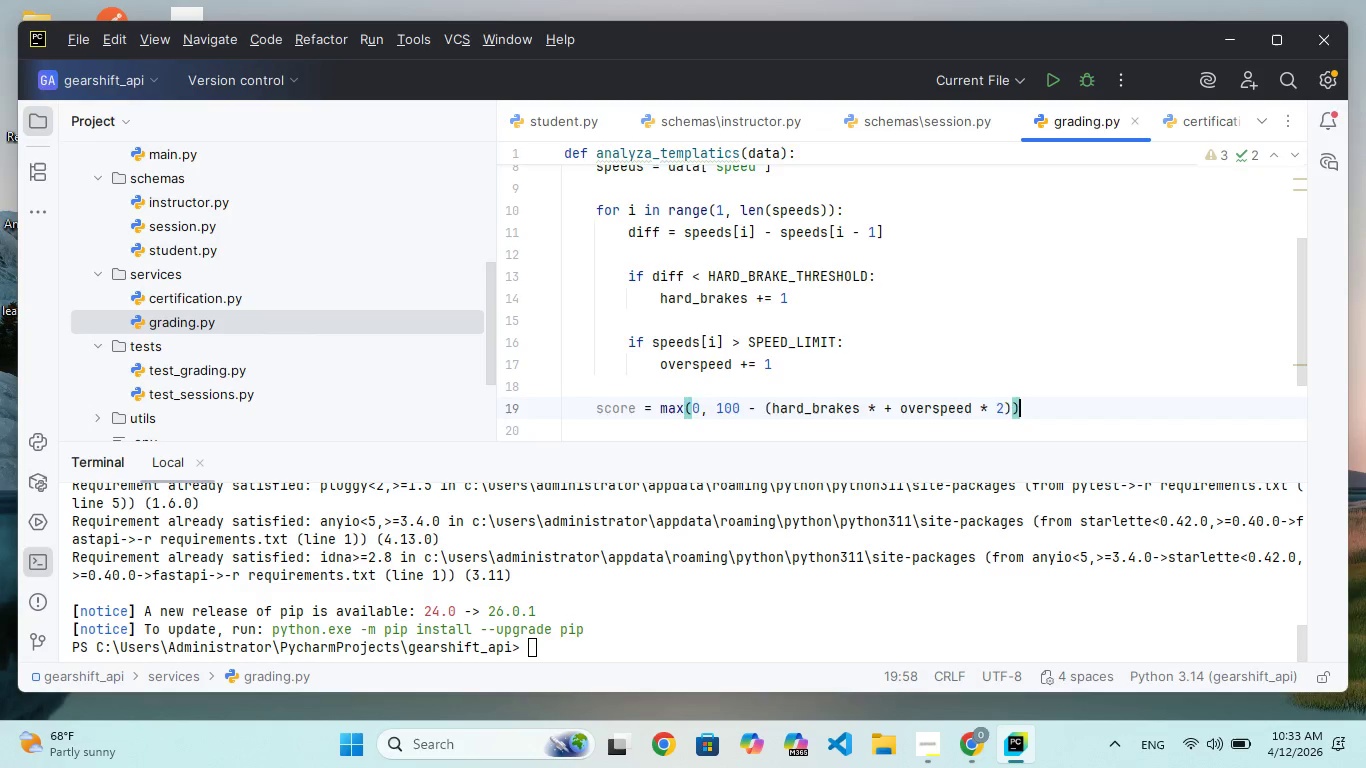 
key(Enter)
 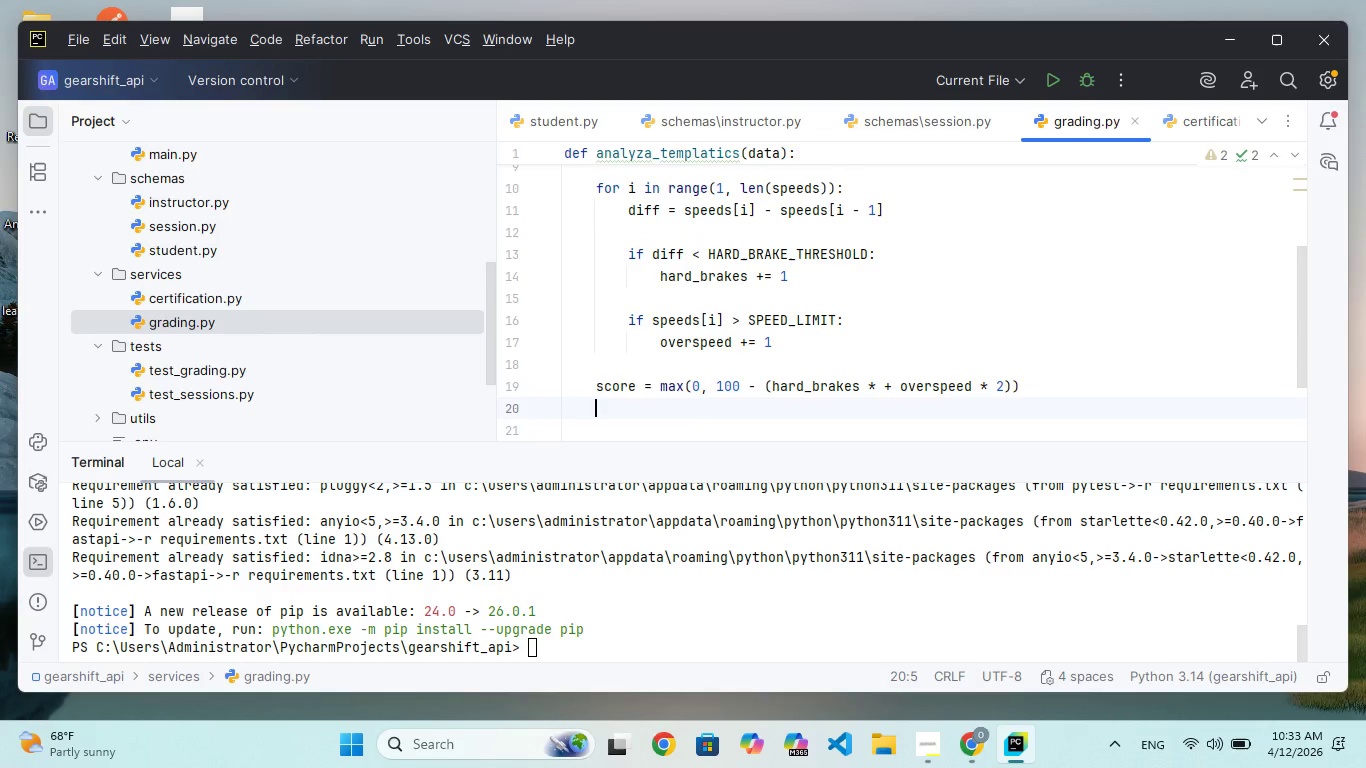 
key(Enter)
 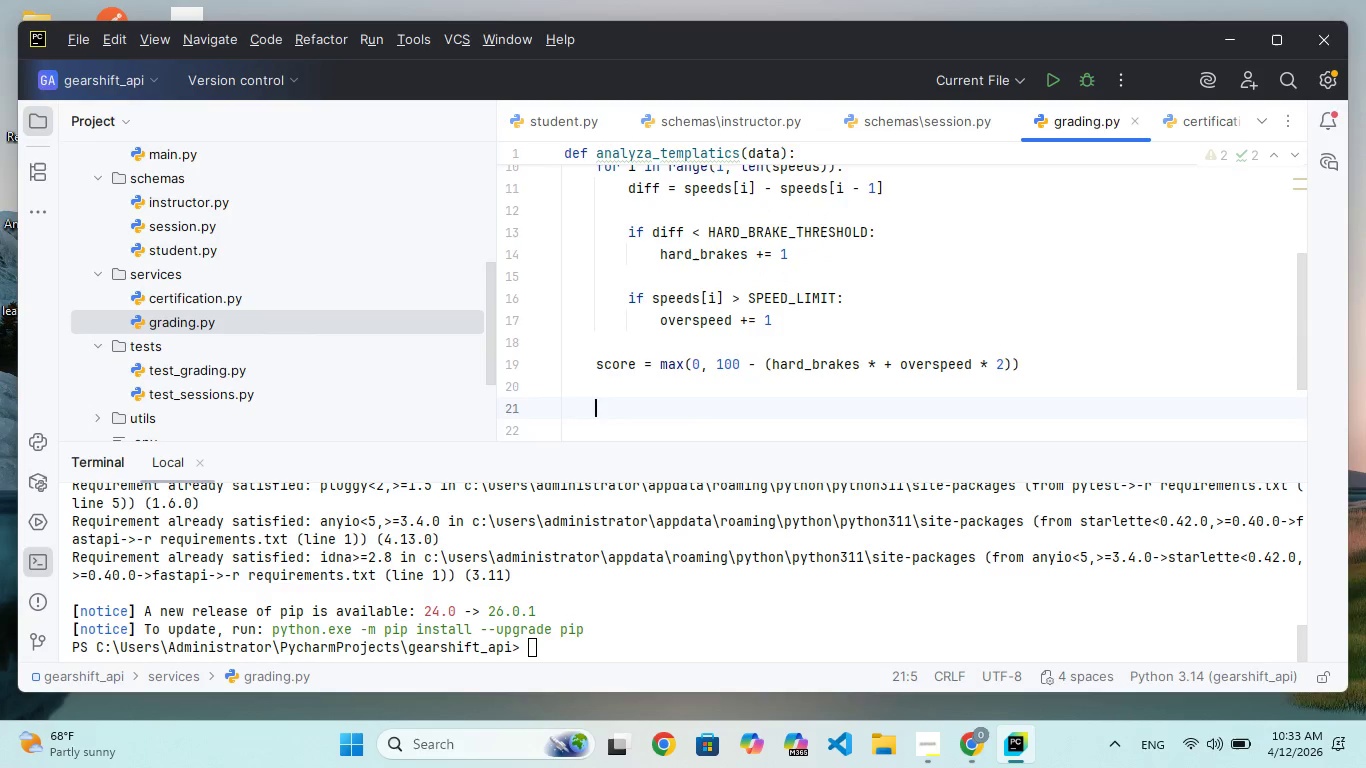 
type(return {)
 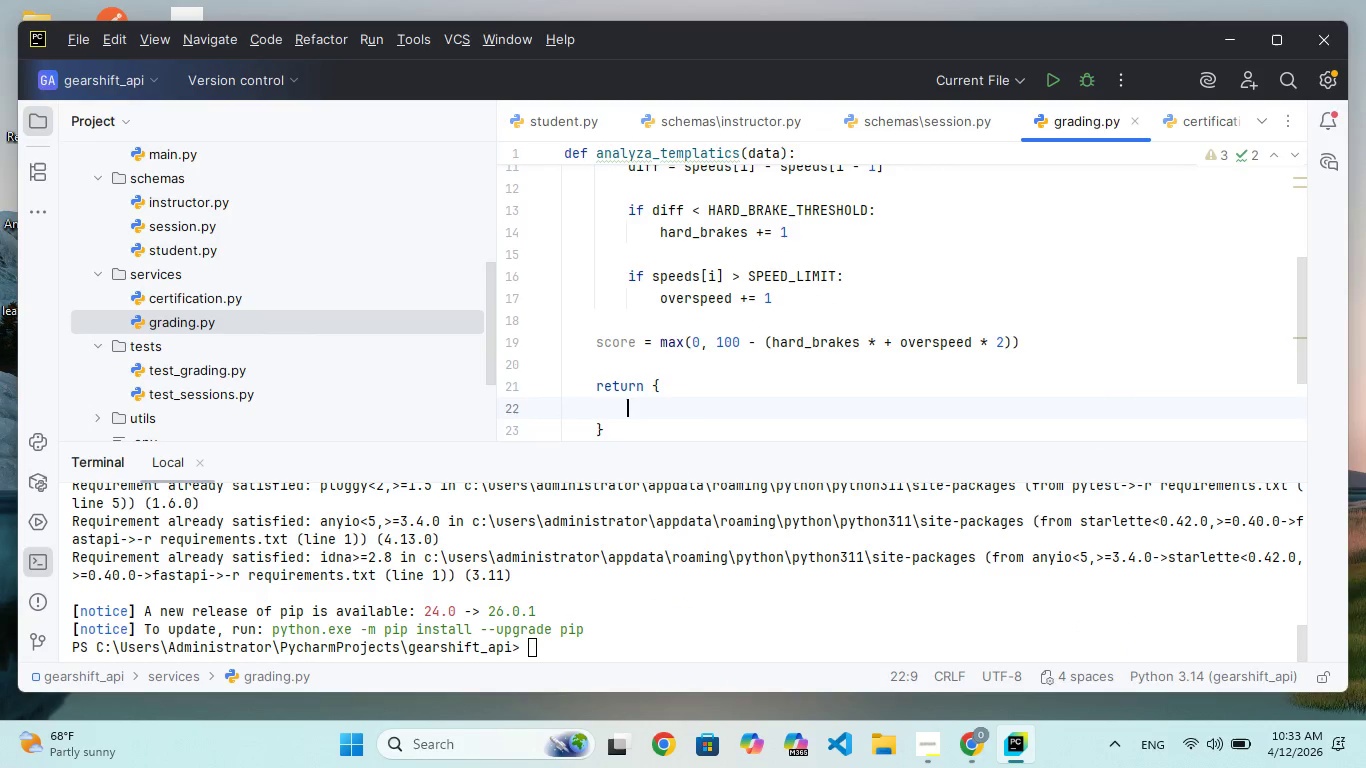 
 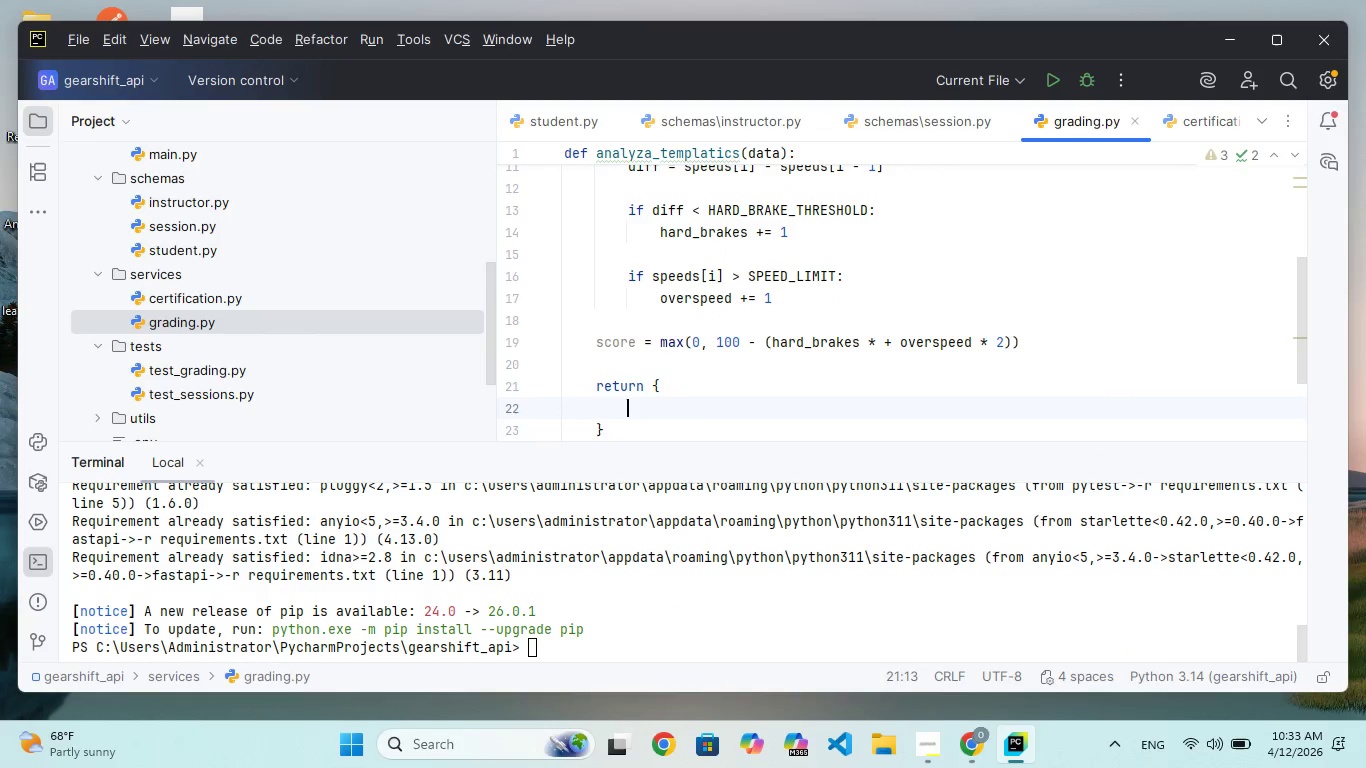 
key(Enter)
 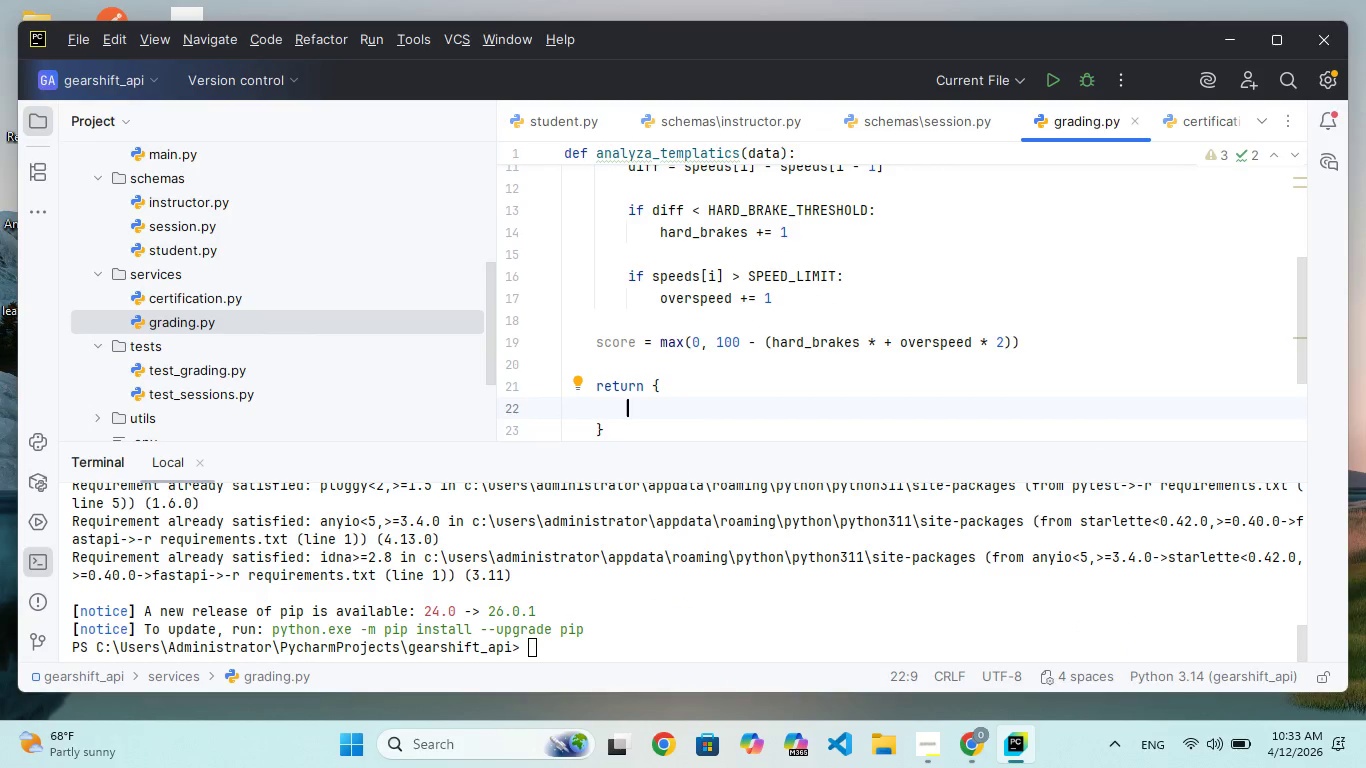 
type("hard_break)
 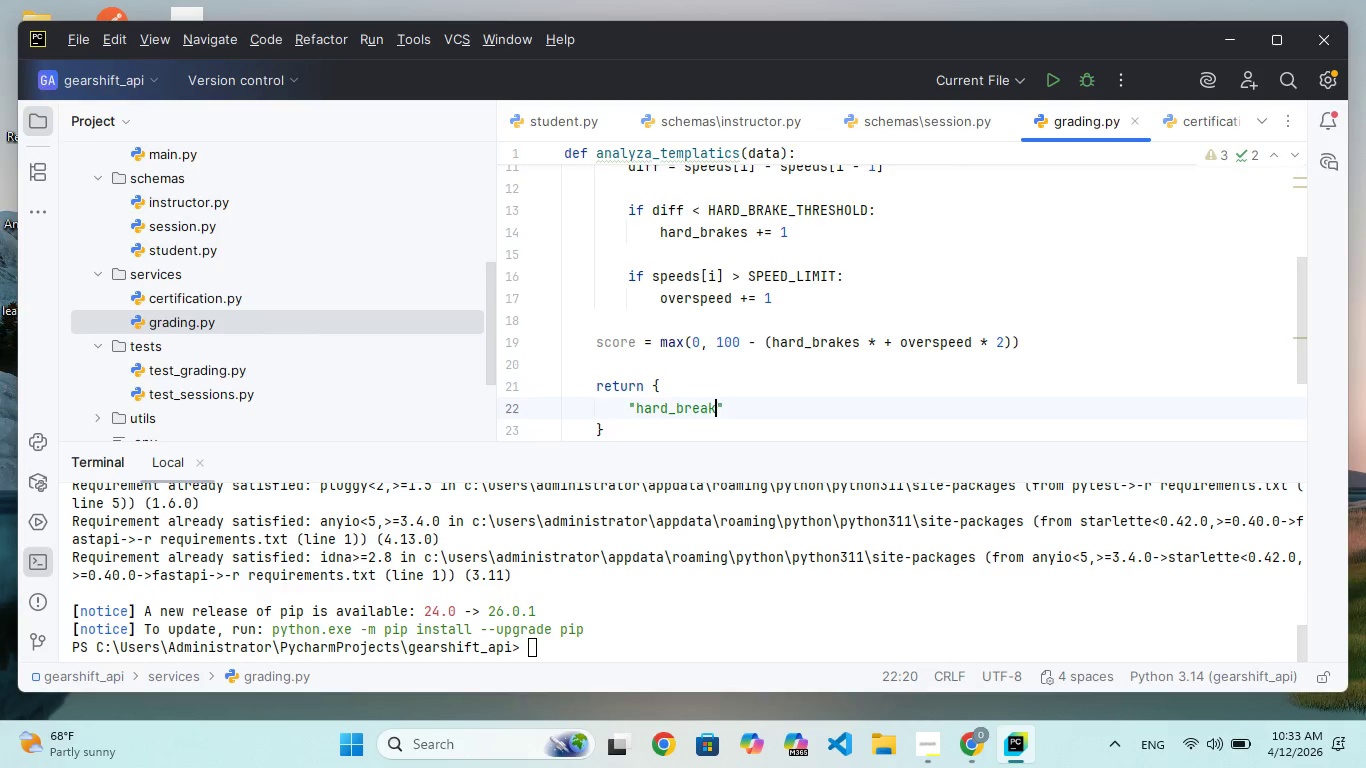 
key(Backspace)
key(Backspace)
key(Backspace)
type(akes)
 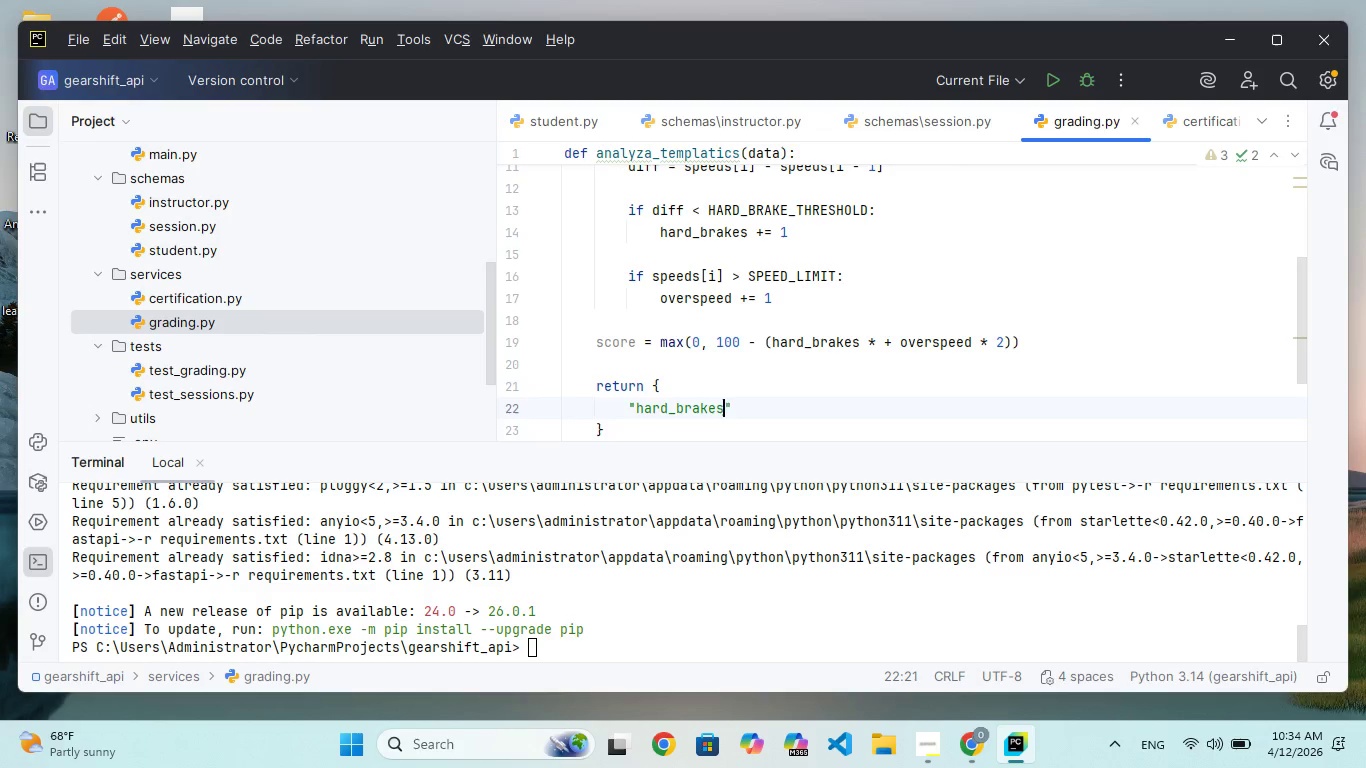 
key(ArrowRight)
 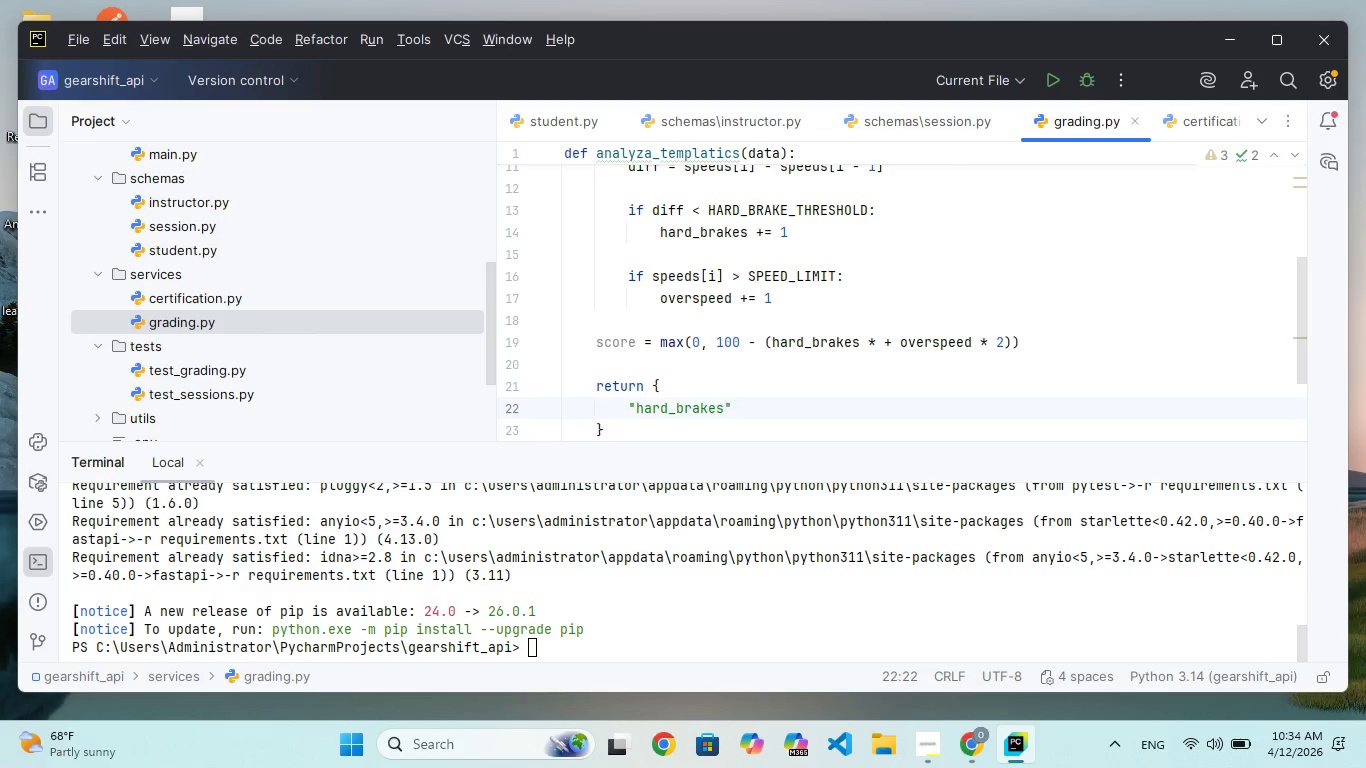 
type(: hard)
 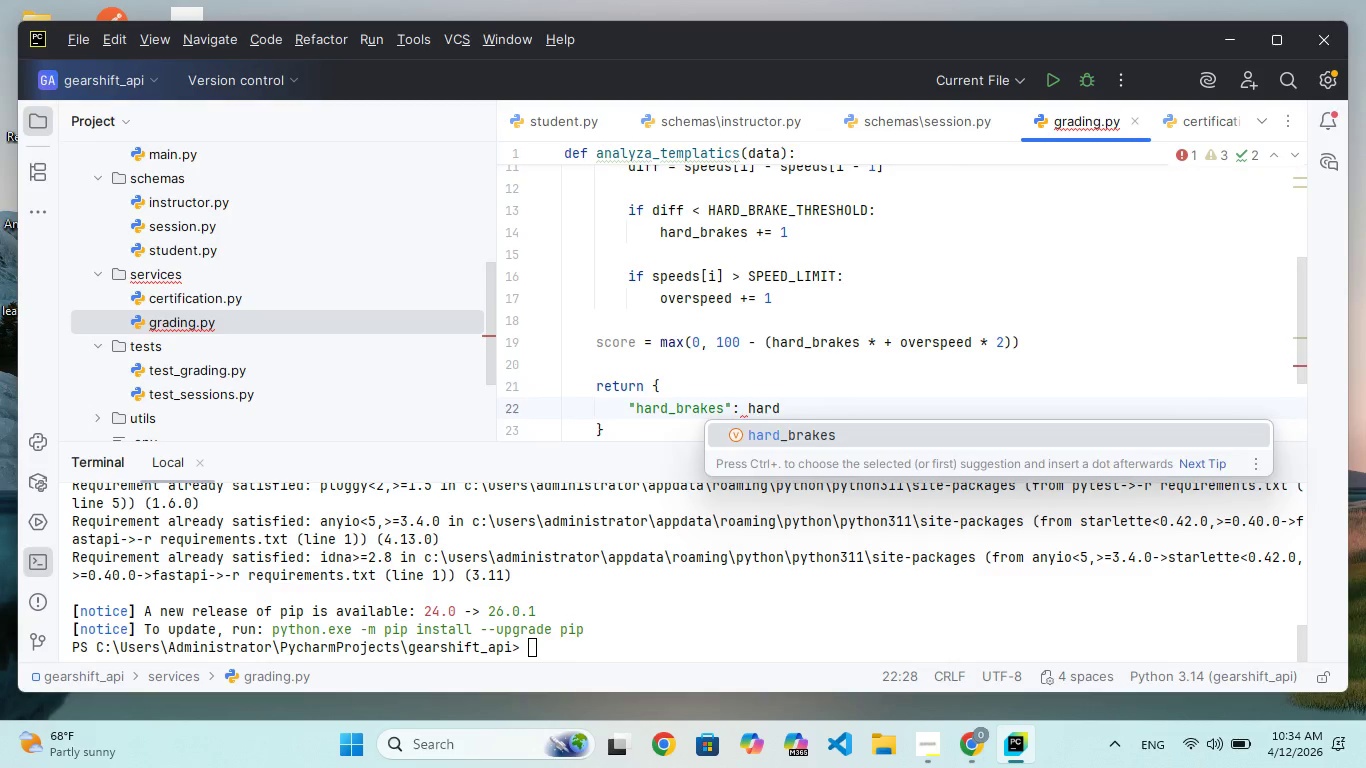 
key(Enter)
 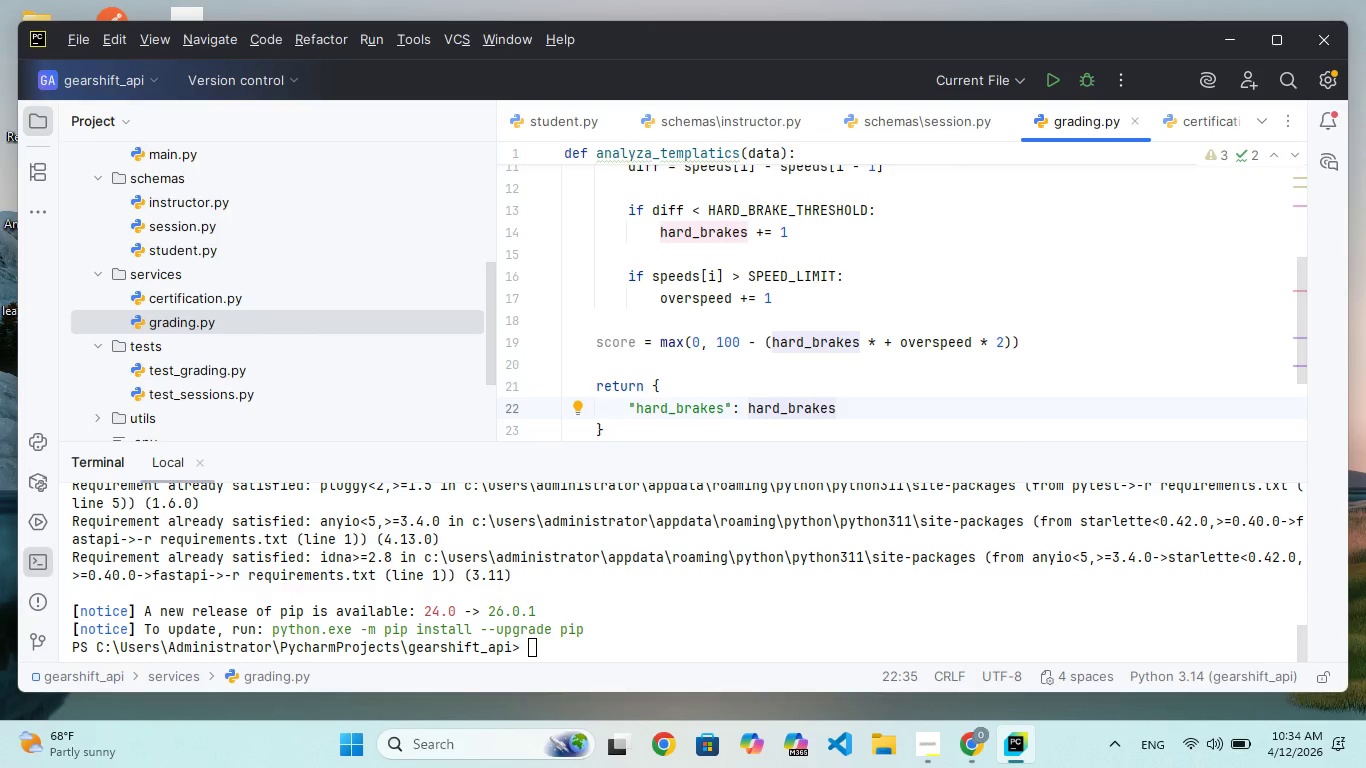 
key(Comma)
 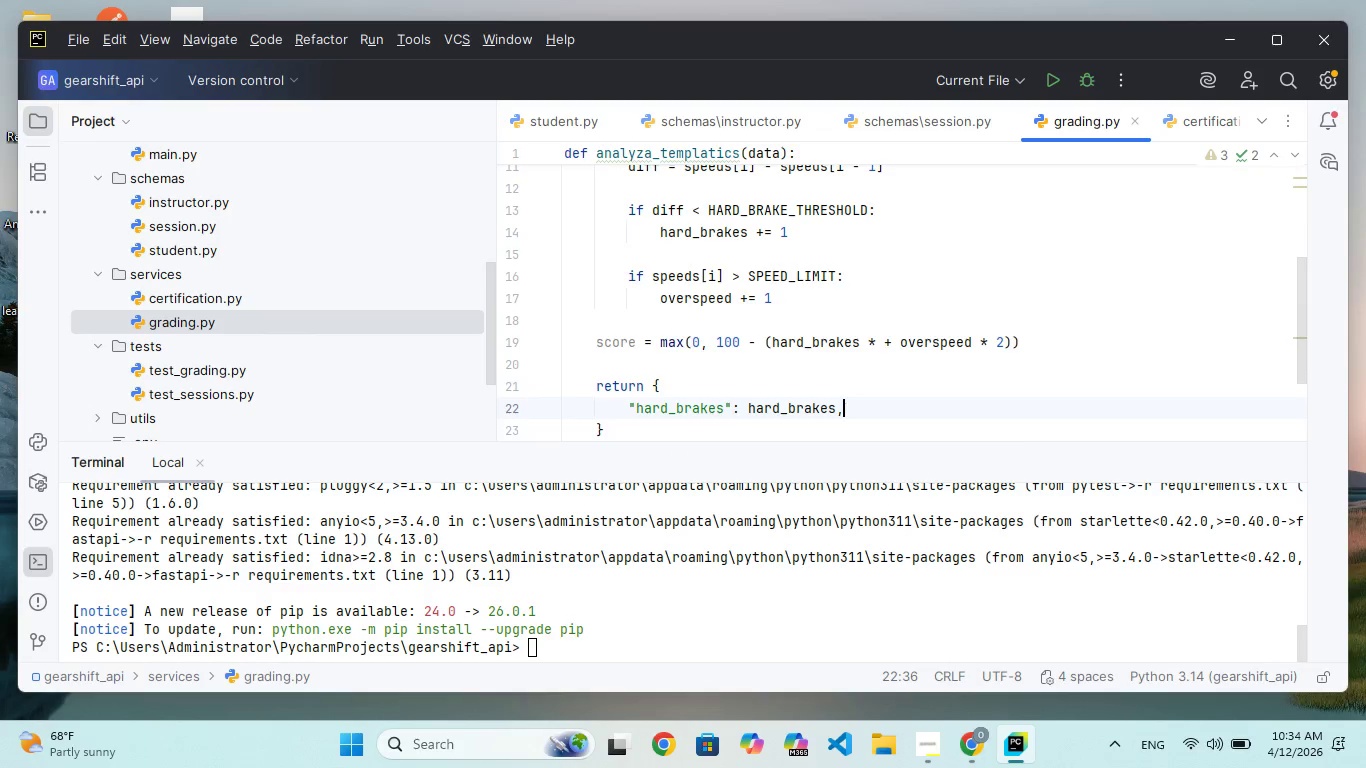 
key(Enter)
 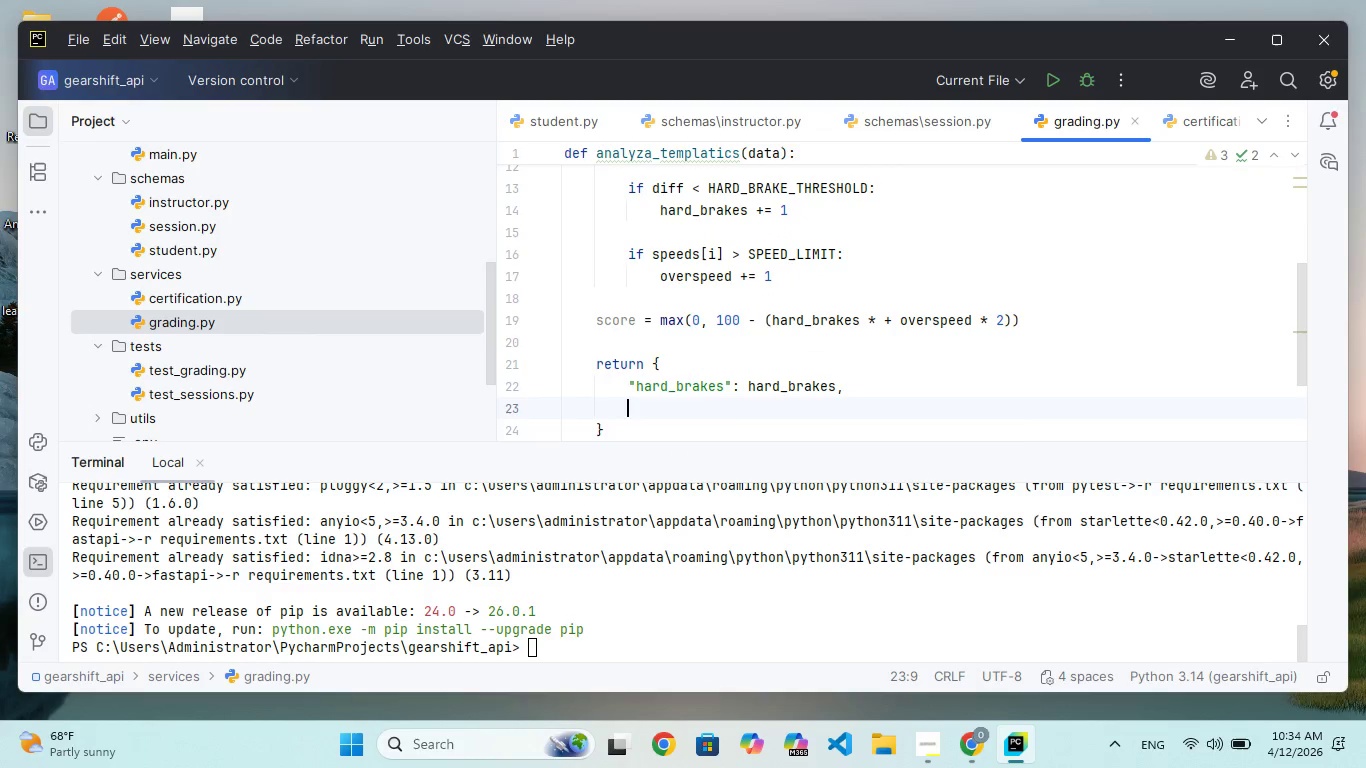 
type("oversped)
key(Backspace)
type(ed_events)
 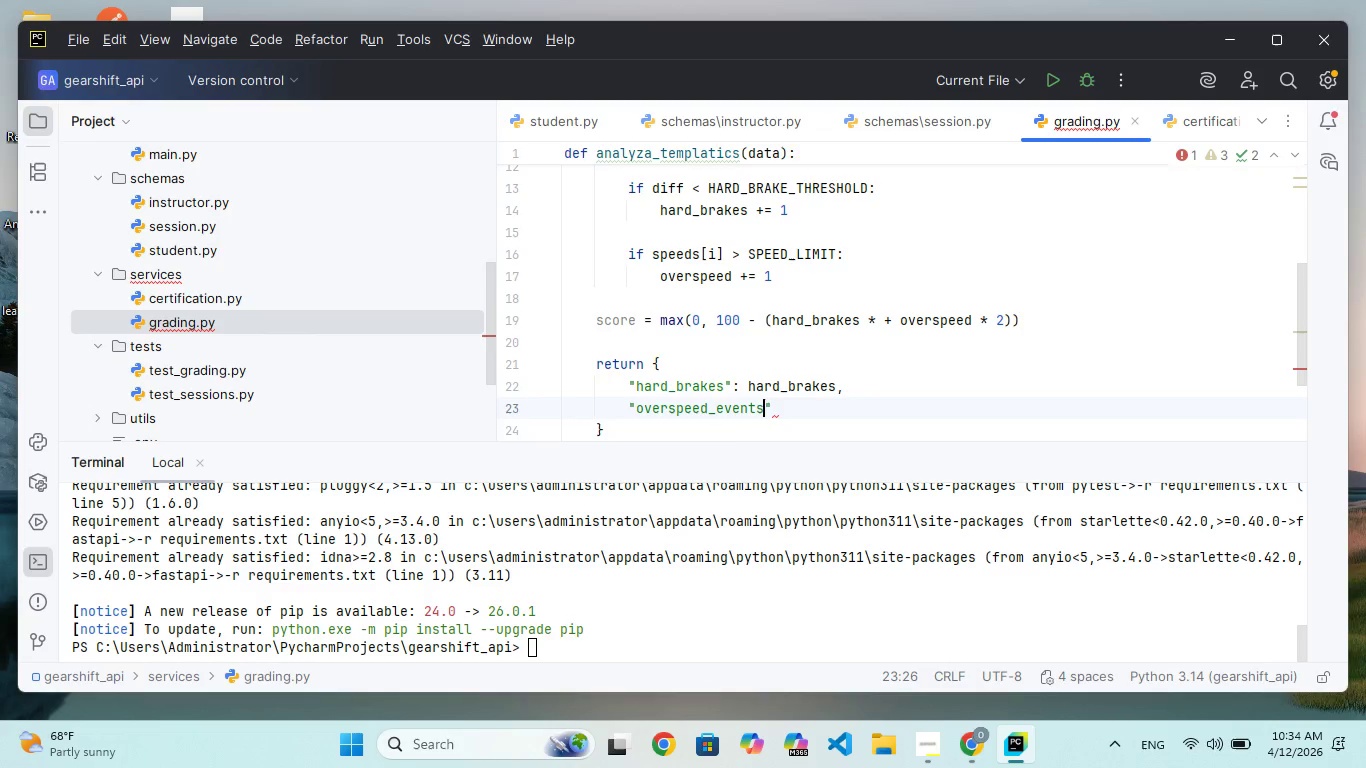 
key(ArrowRight)
 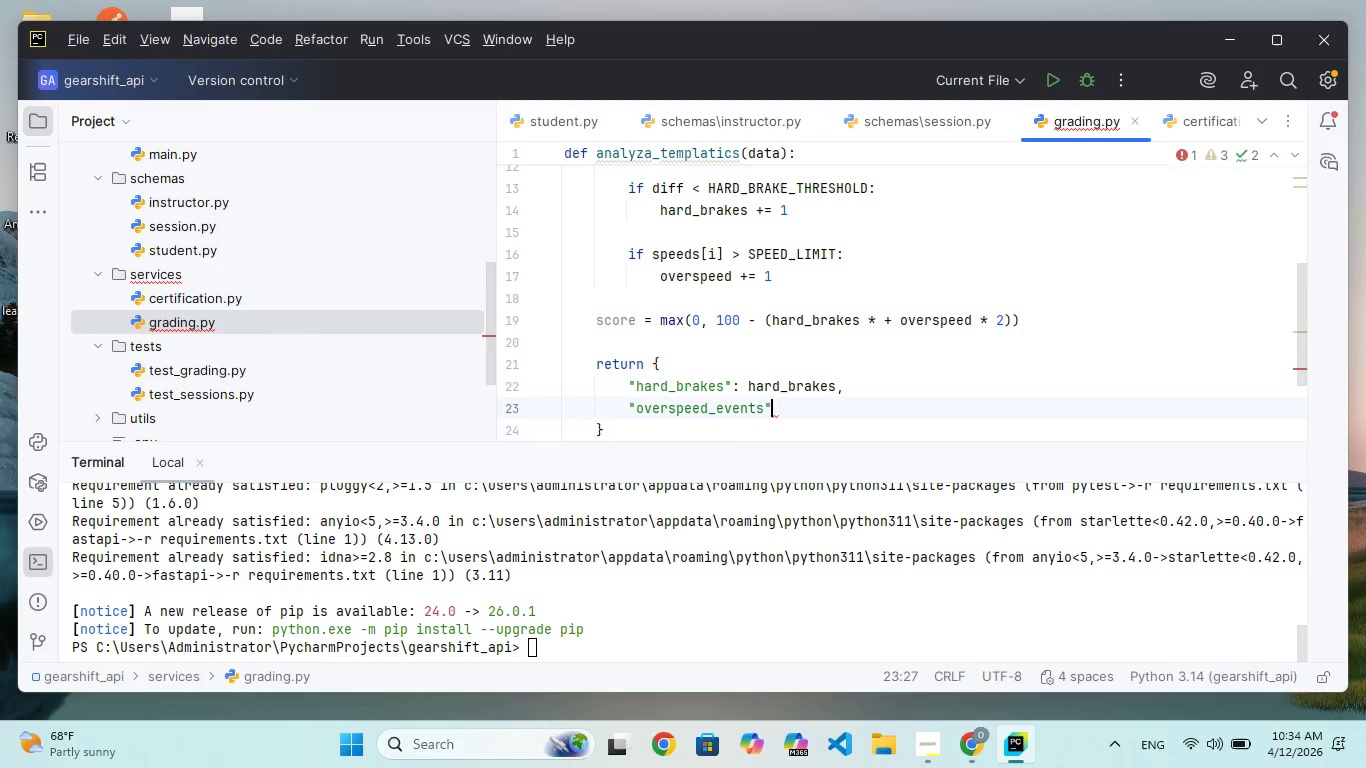 
type(: overspeed,)
 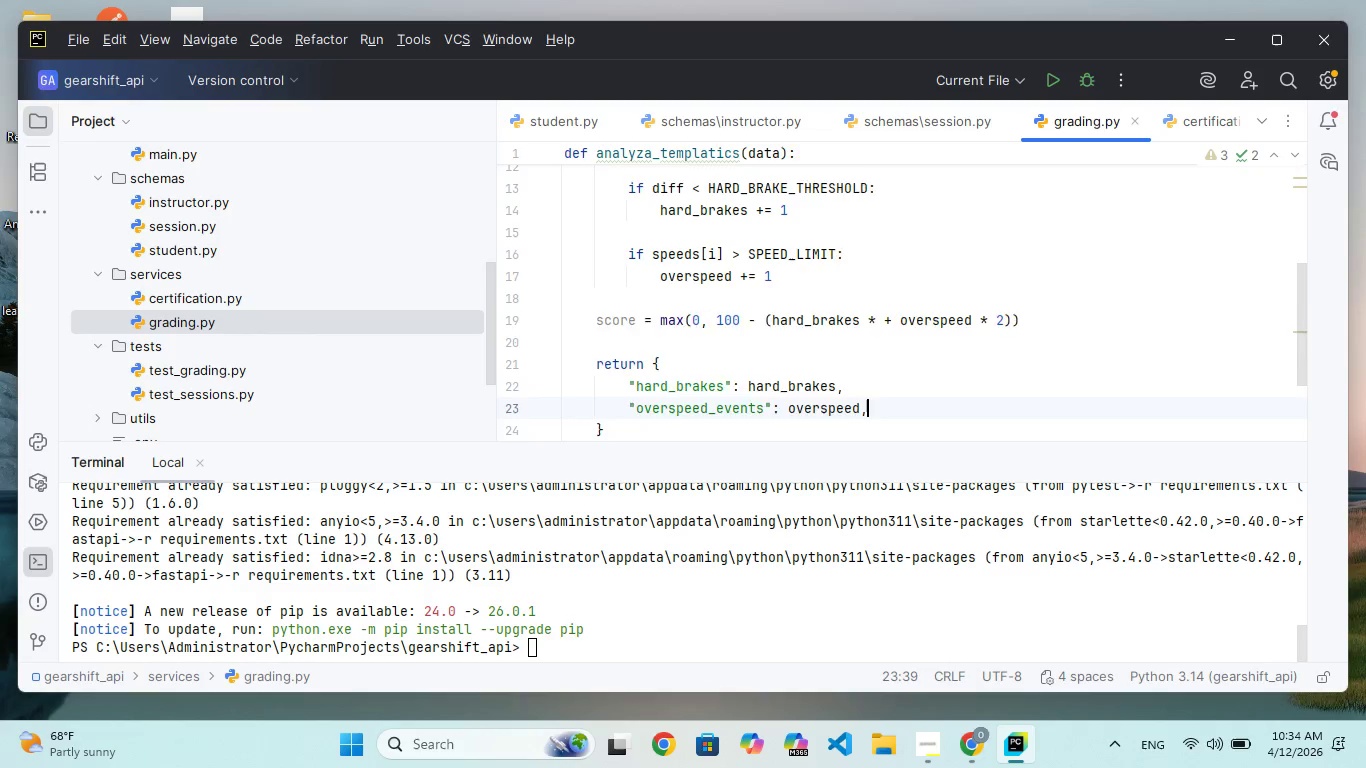 
key(Enter)
 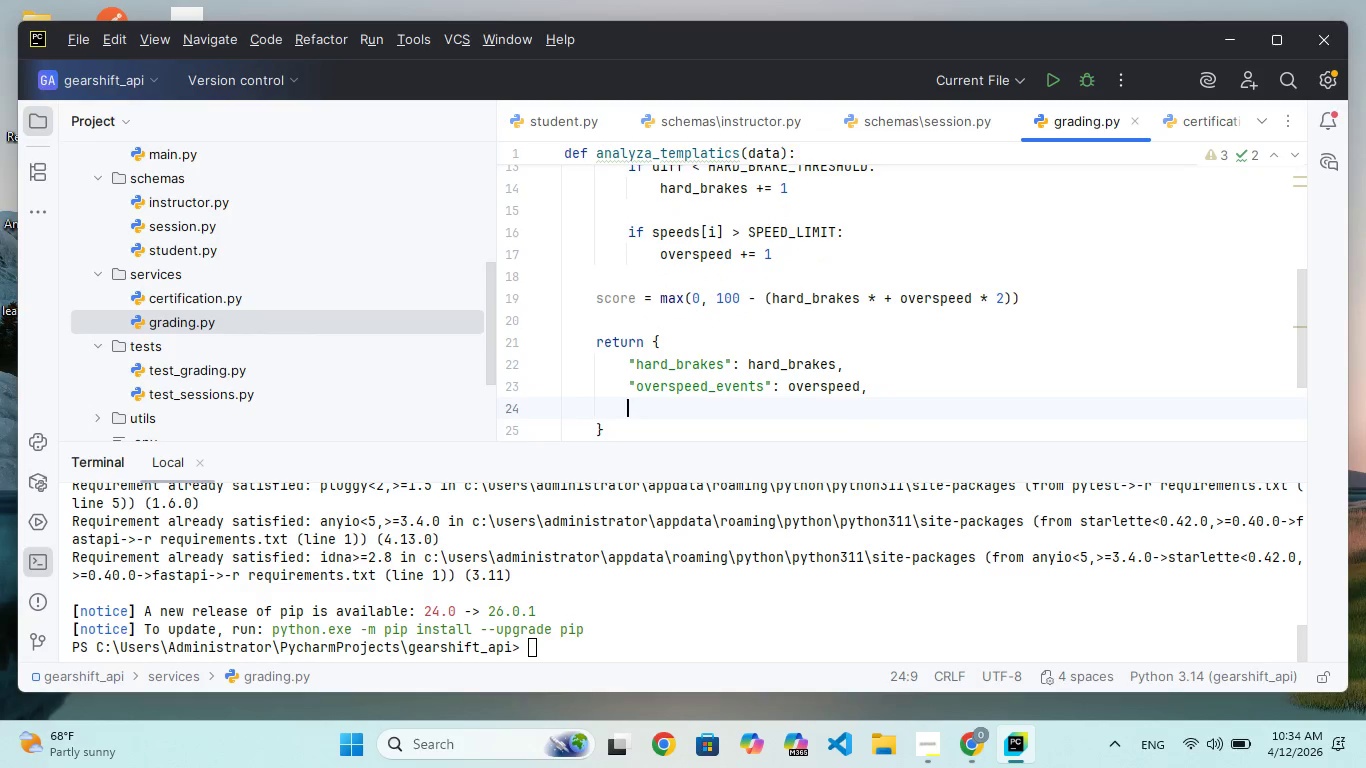 
type({)
key(Backspace)
type("score)
 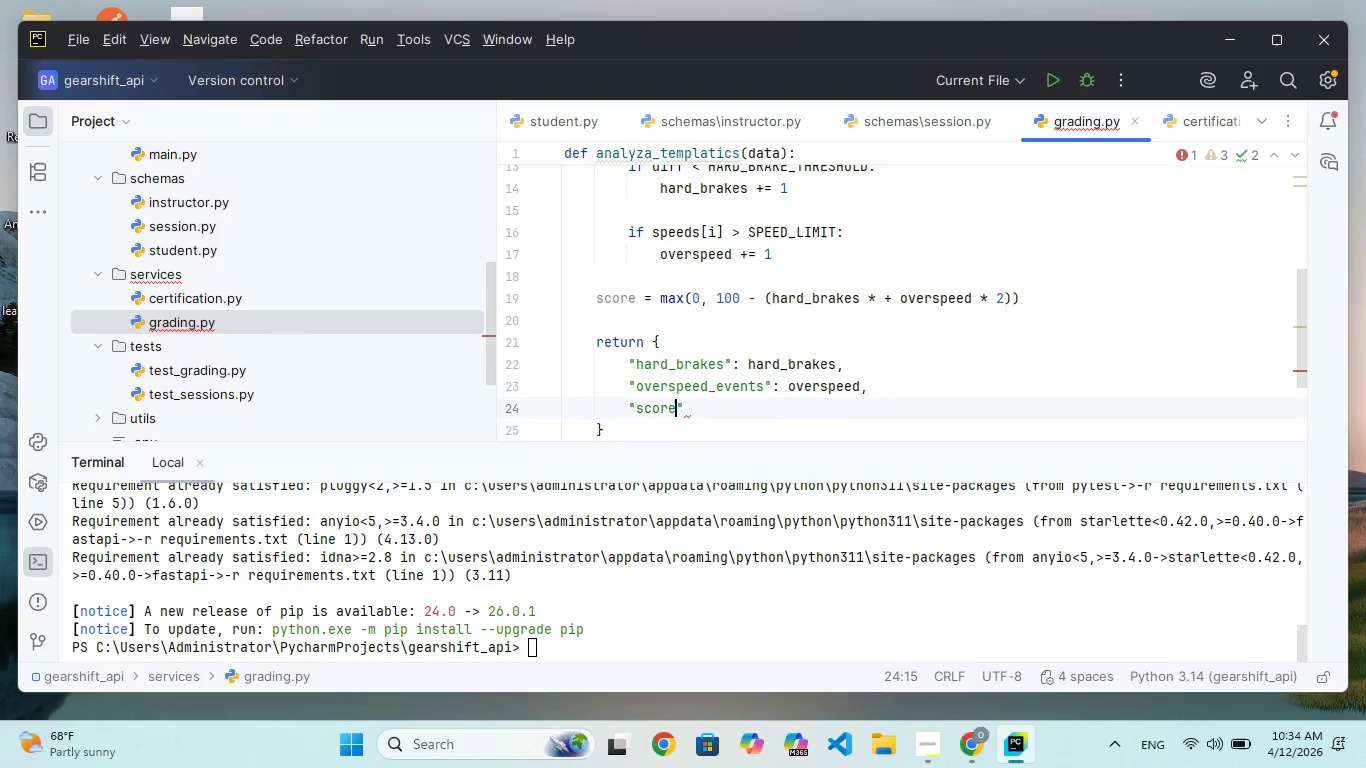 
key(ArrowRight)
 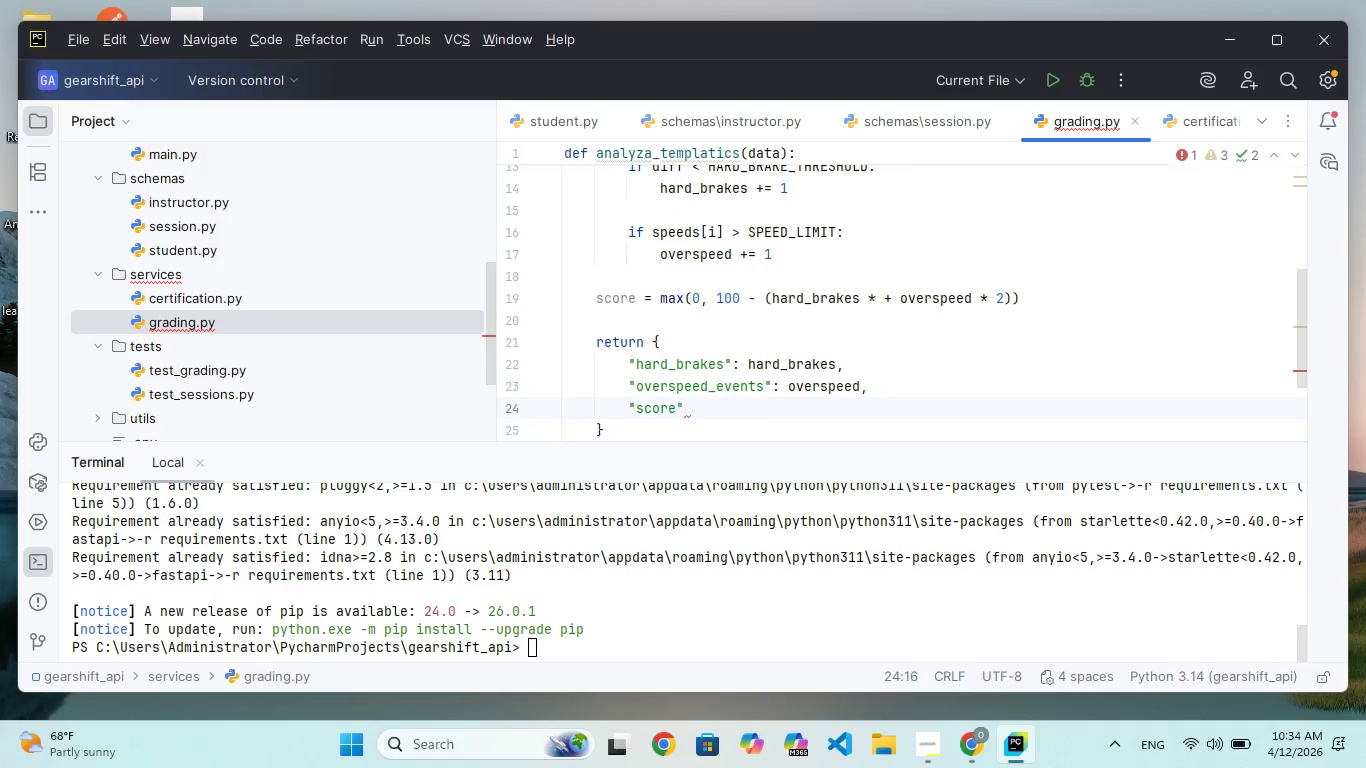 
type(: score)
 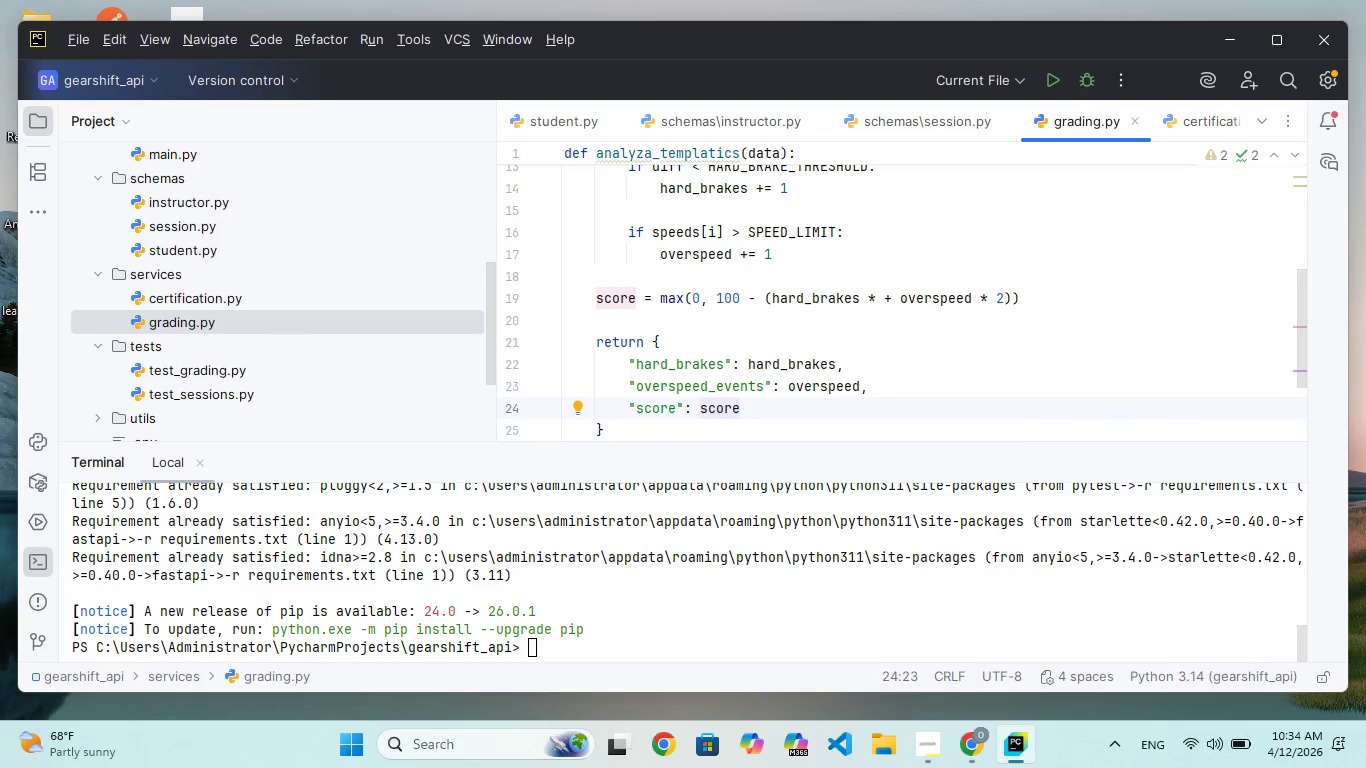 
key(Enter)
 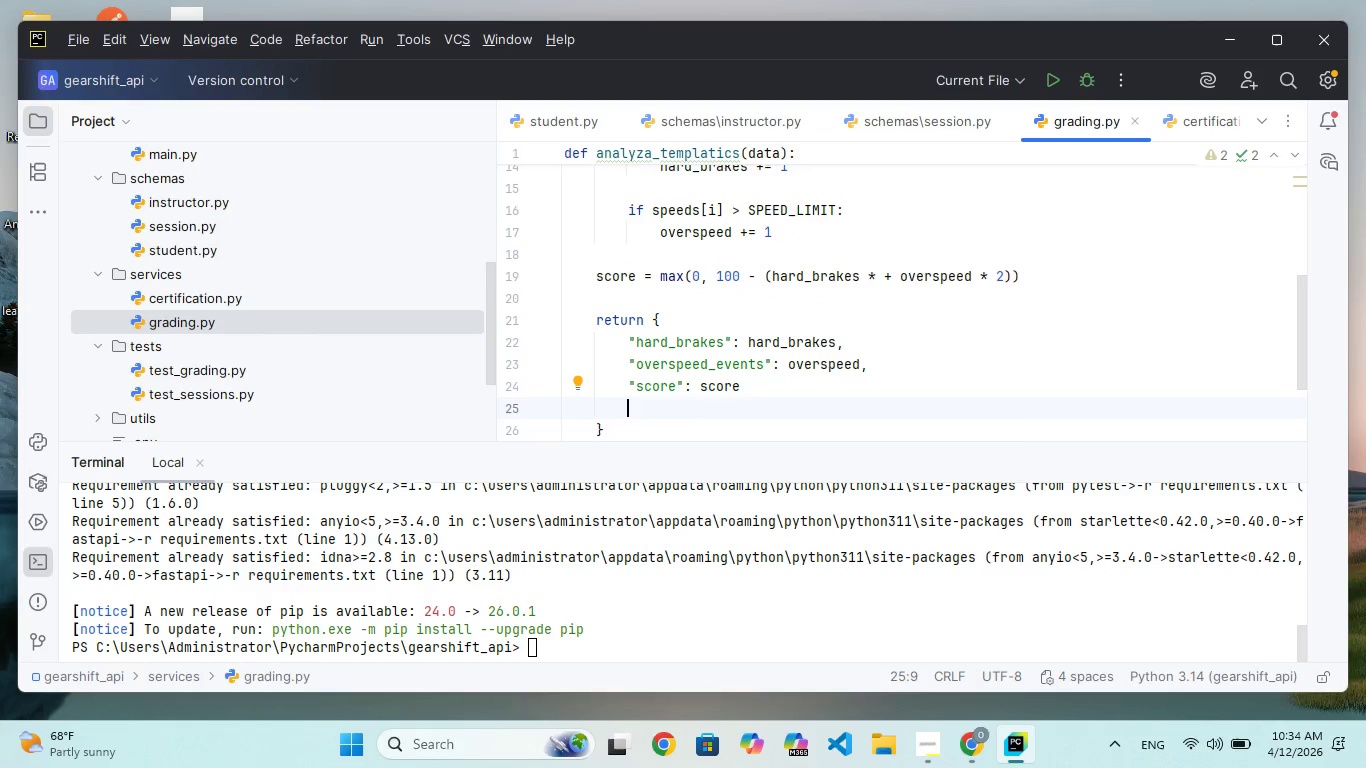 
key(ArrowDown)
 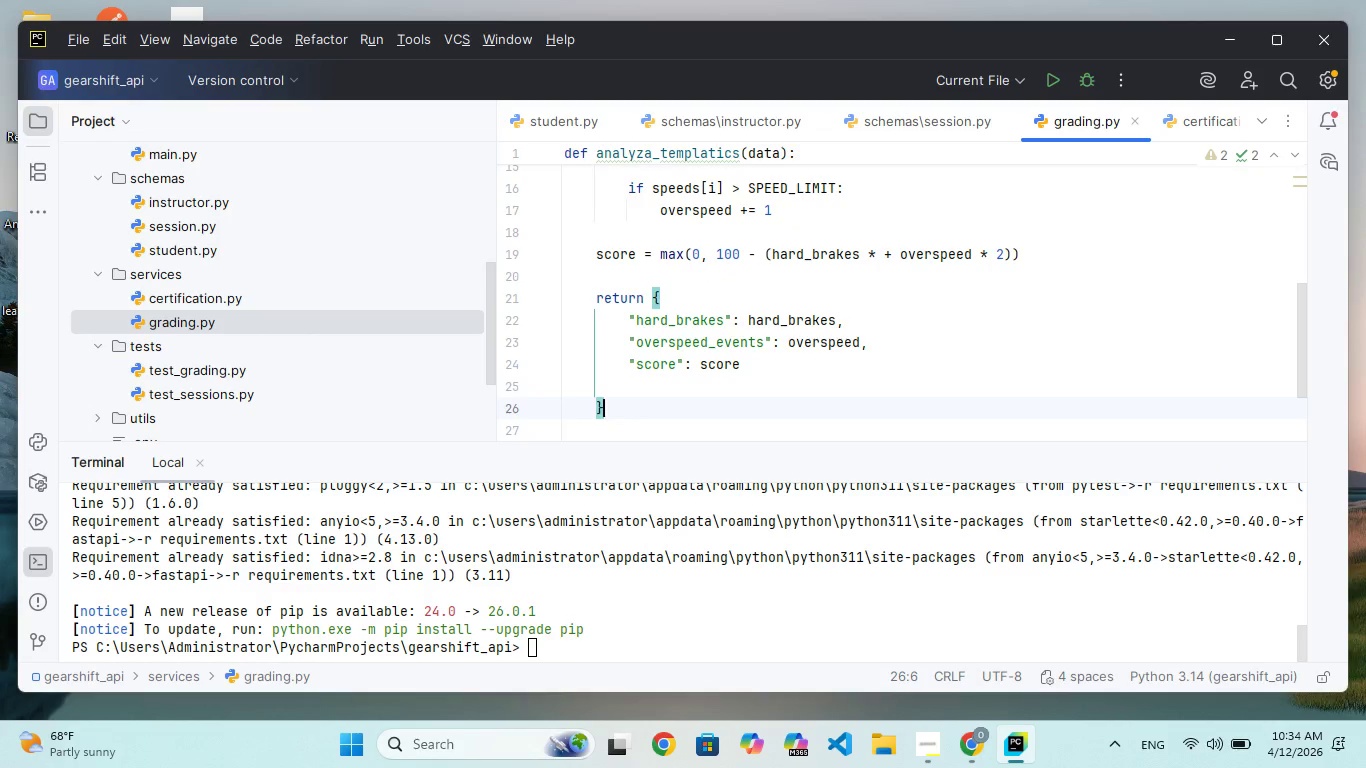 
key(ArrowUp)
 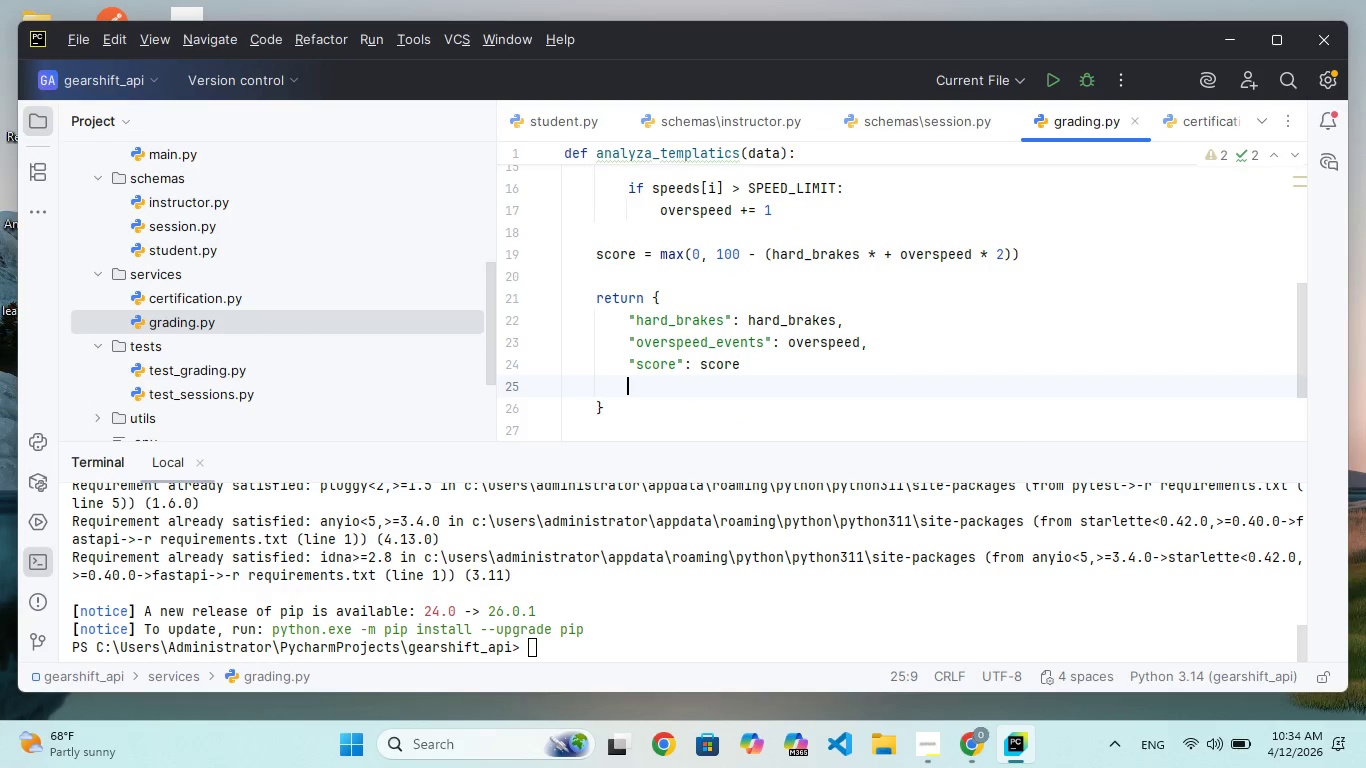 
key(Backspace)
 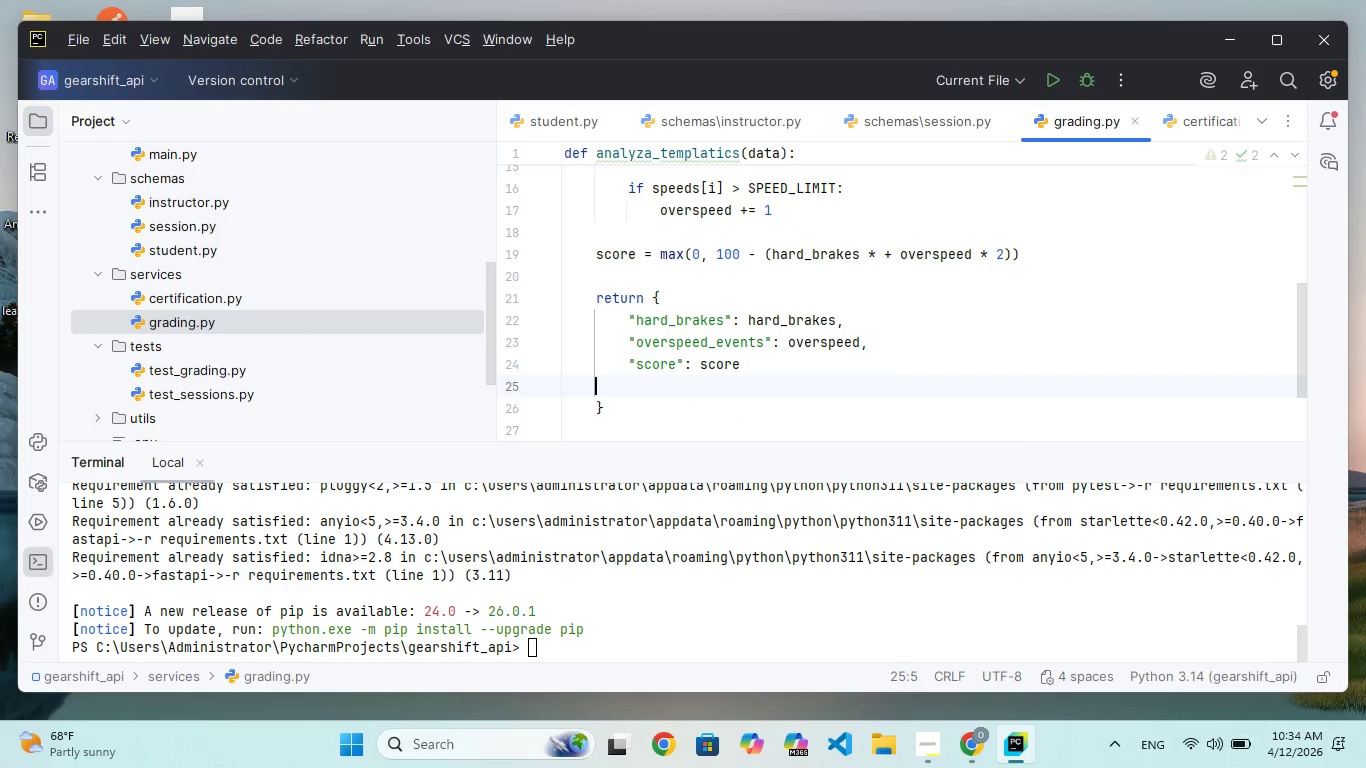 
key(Backspace)
 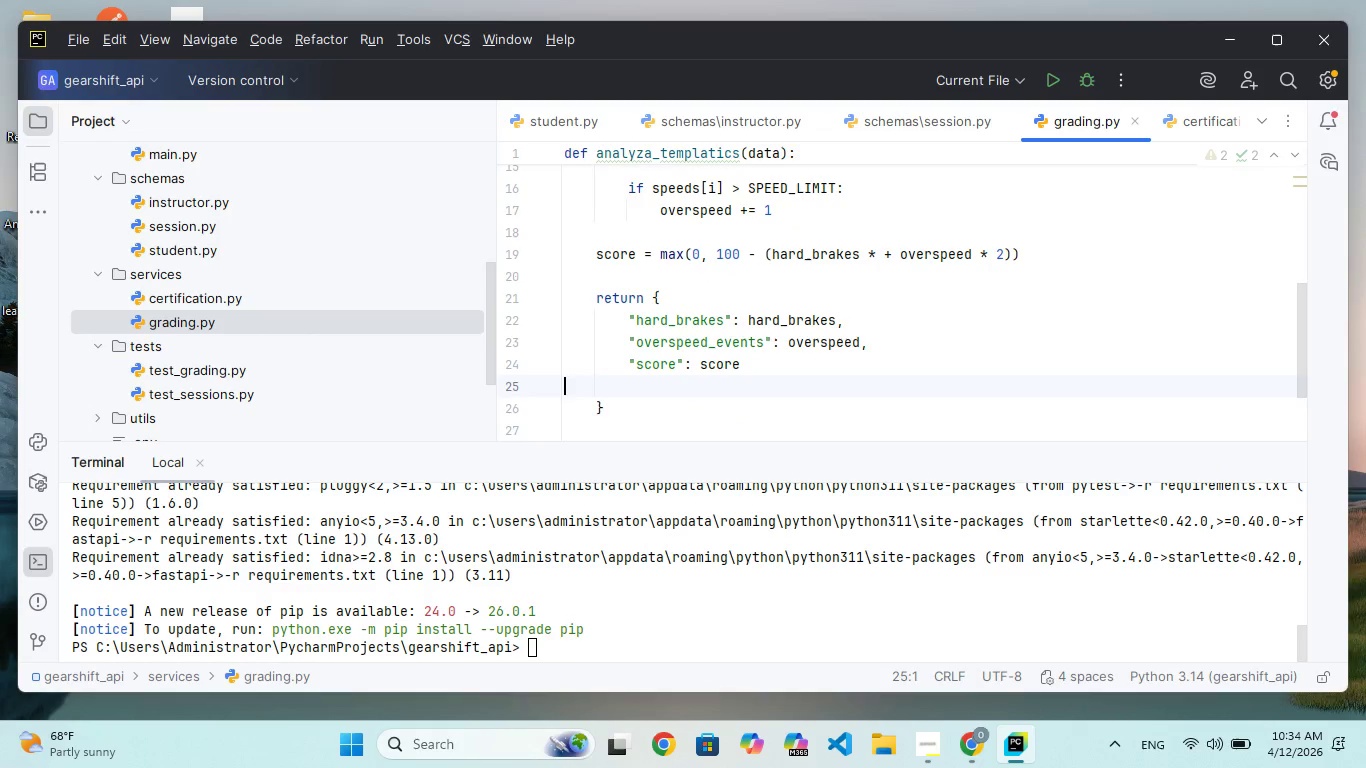 
key(Backspace)
 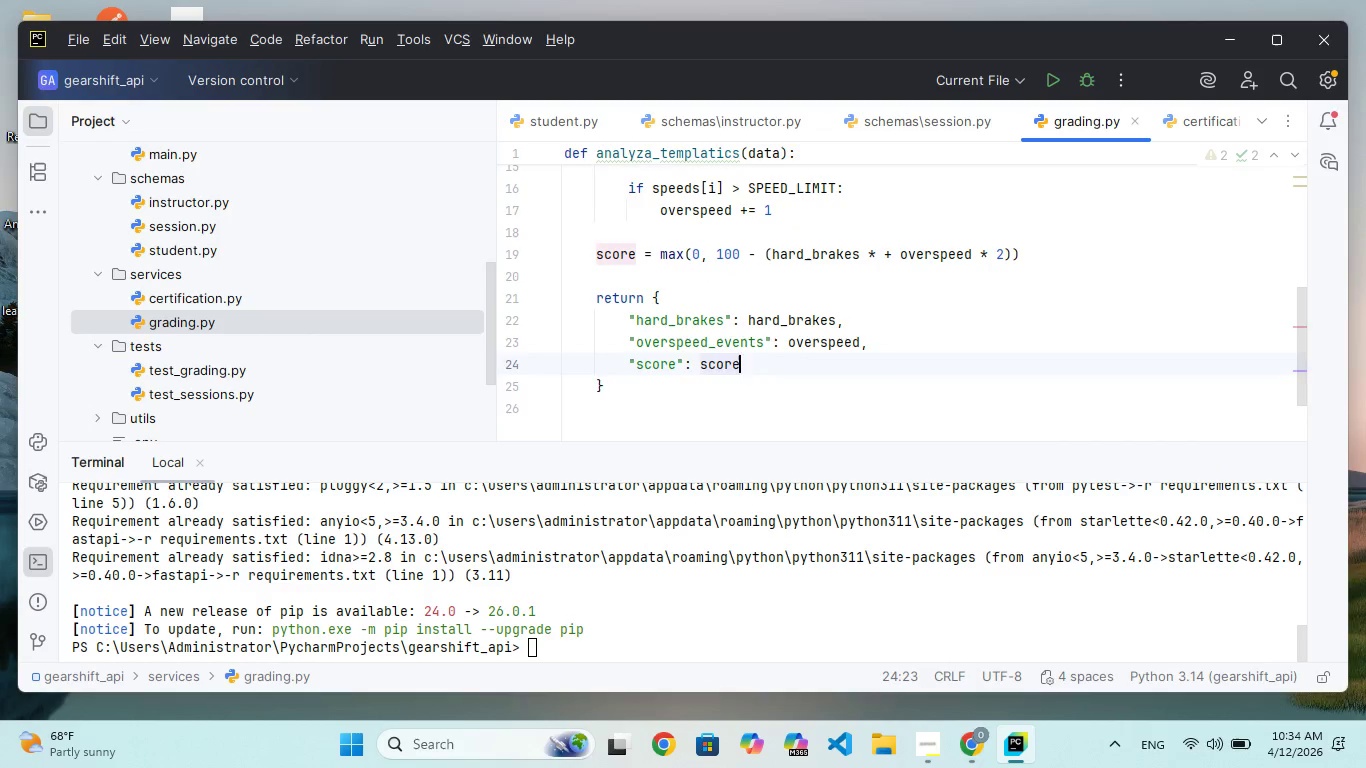 
key(ArrowDown)
 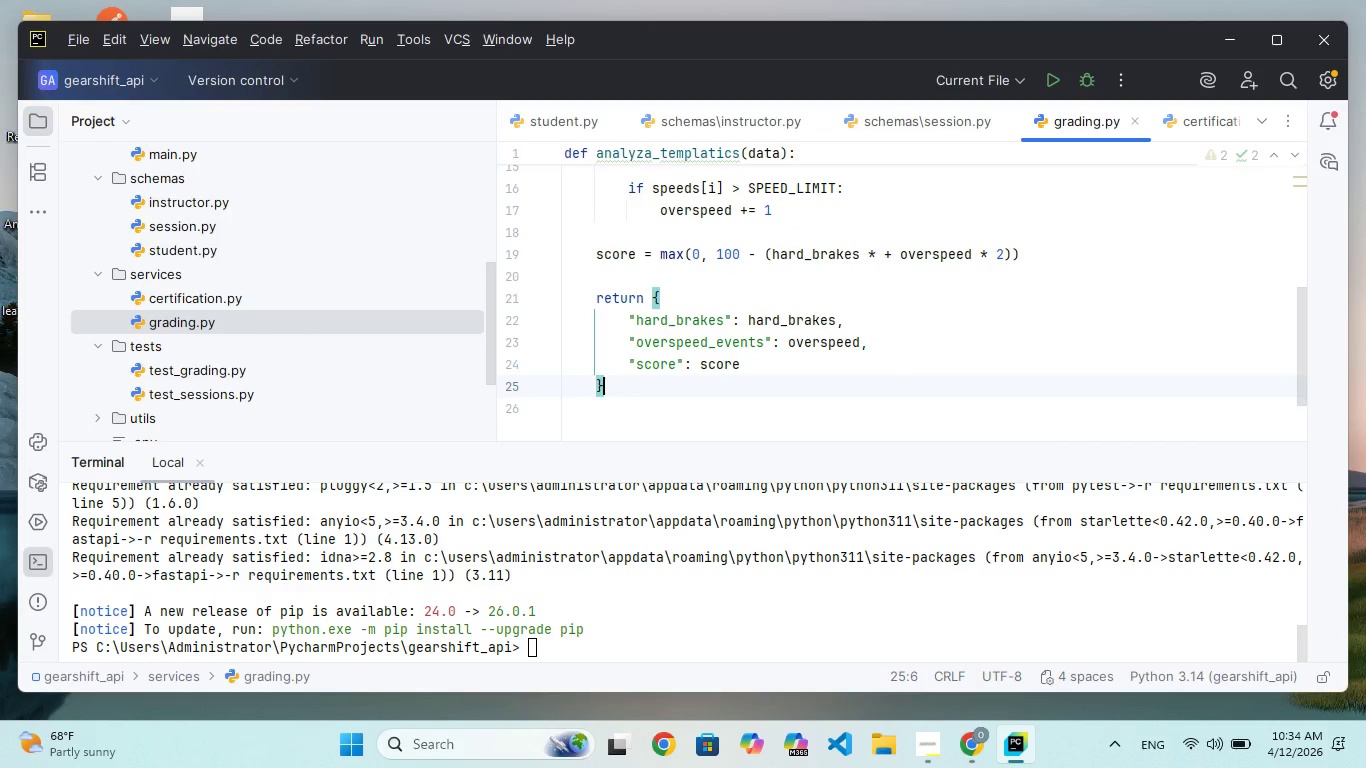 
key(Enter)
 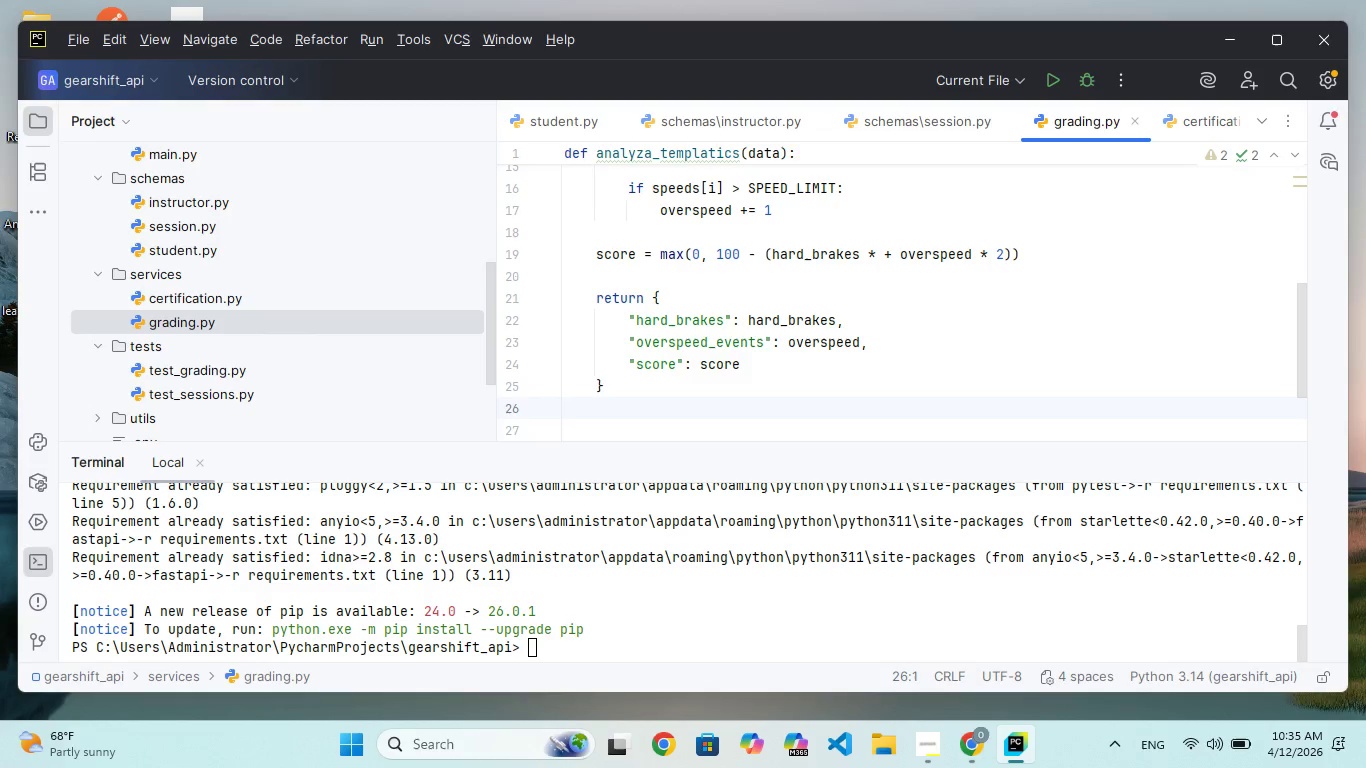 
wait(18.77)
 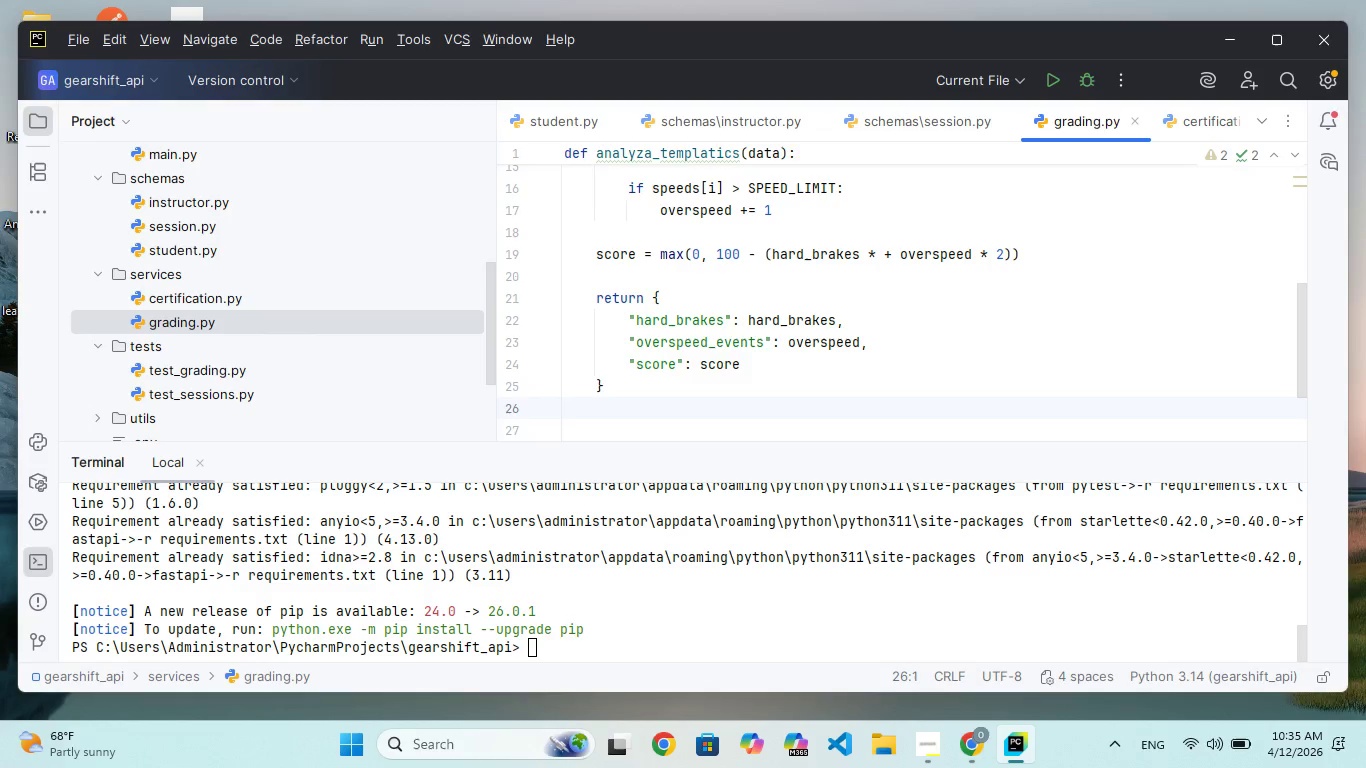 
double_click([216, 297])
 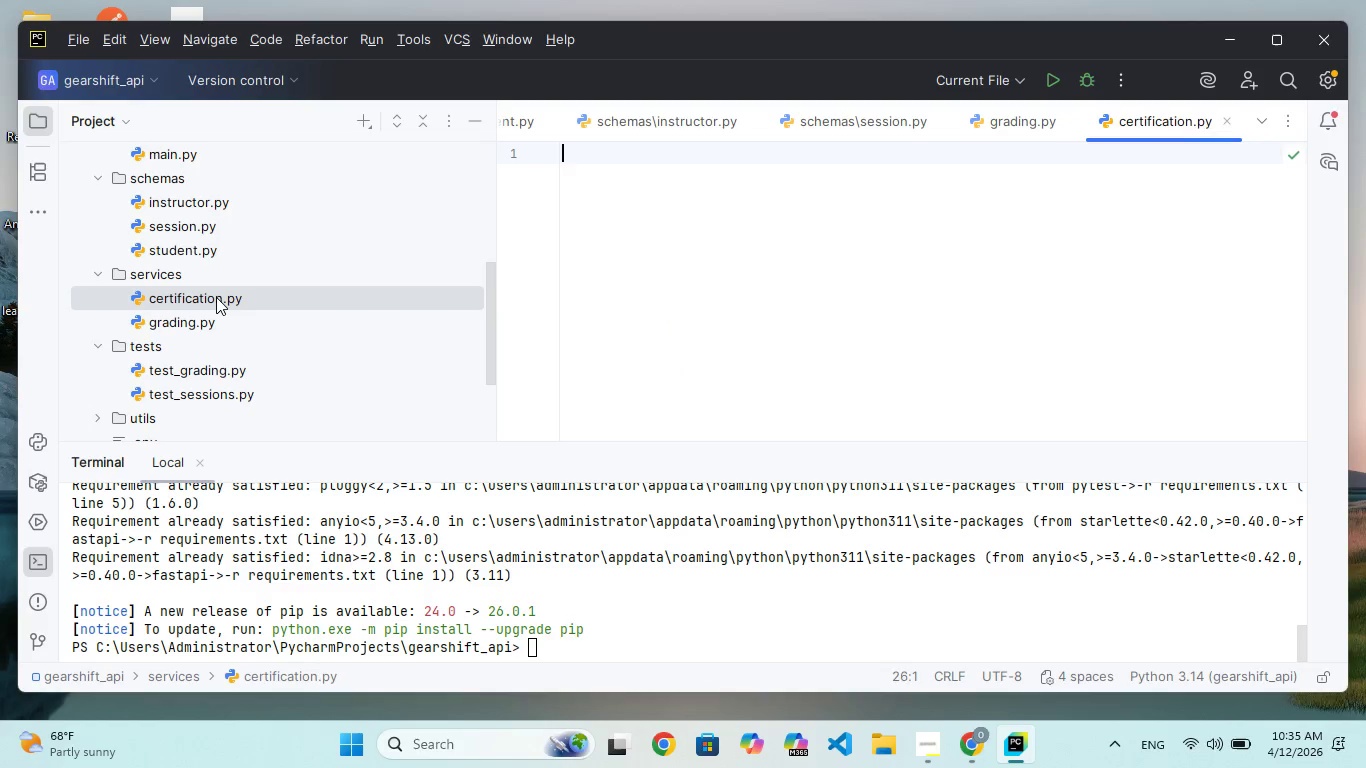 
triple_click([216, 297])
 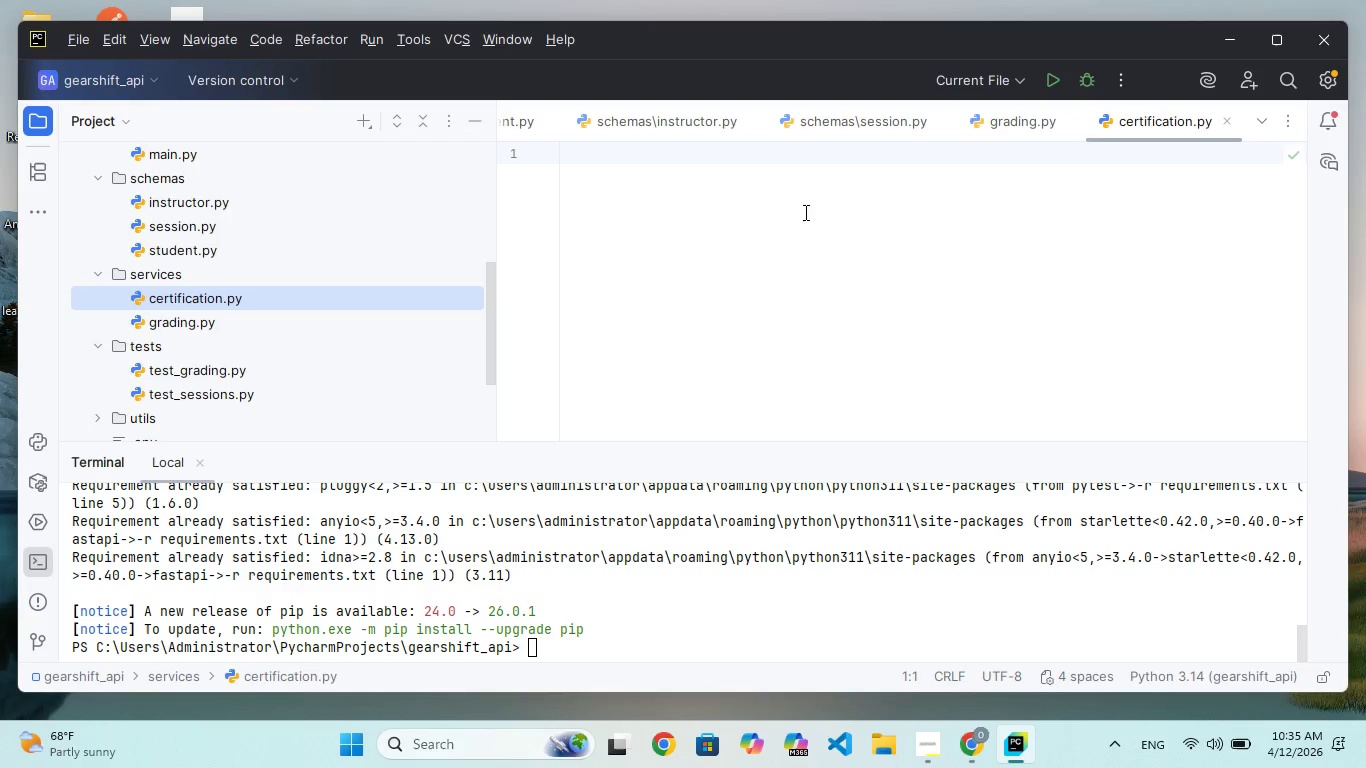 
left_click([761, 221])
 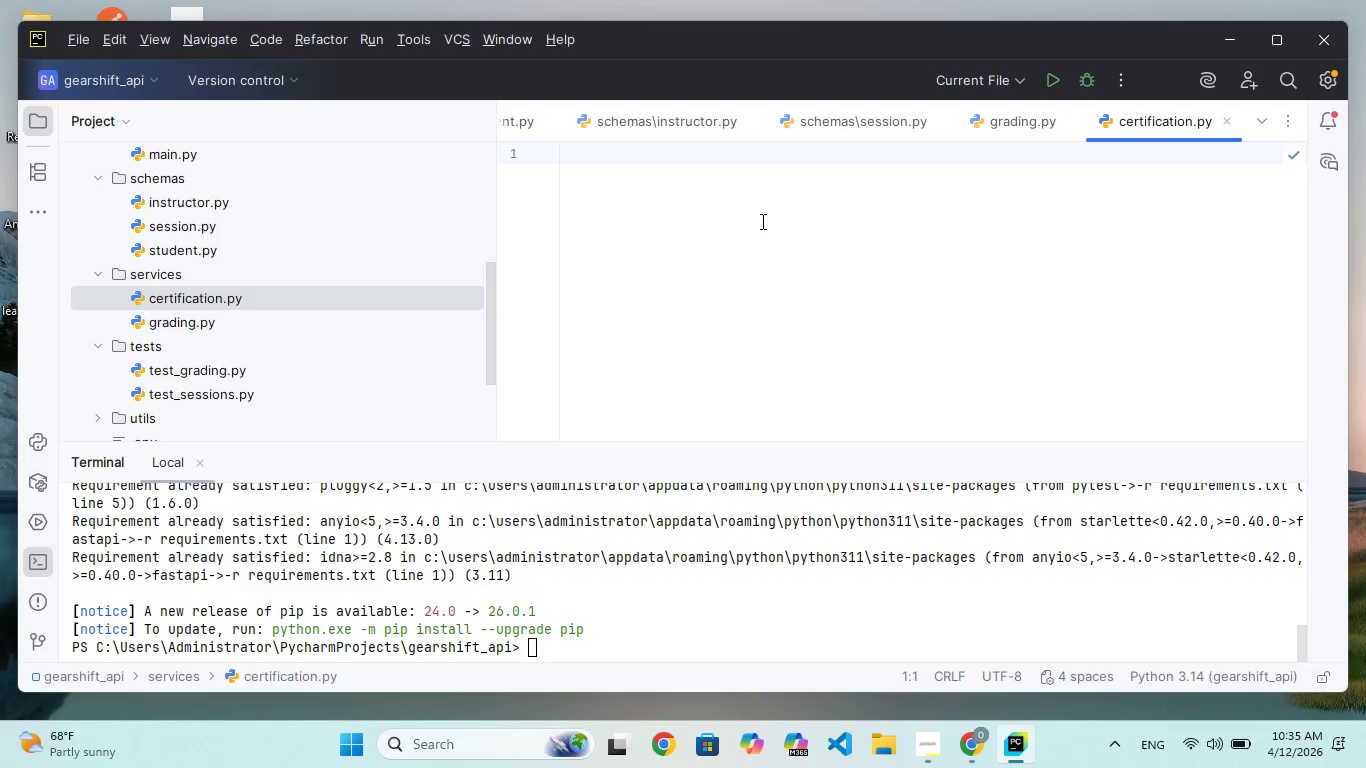 
type(de)
 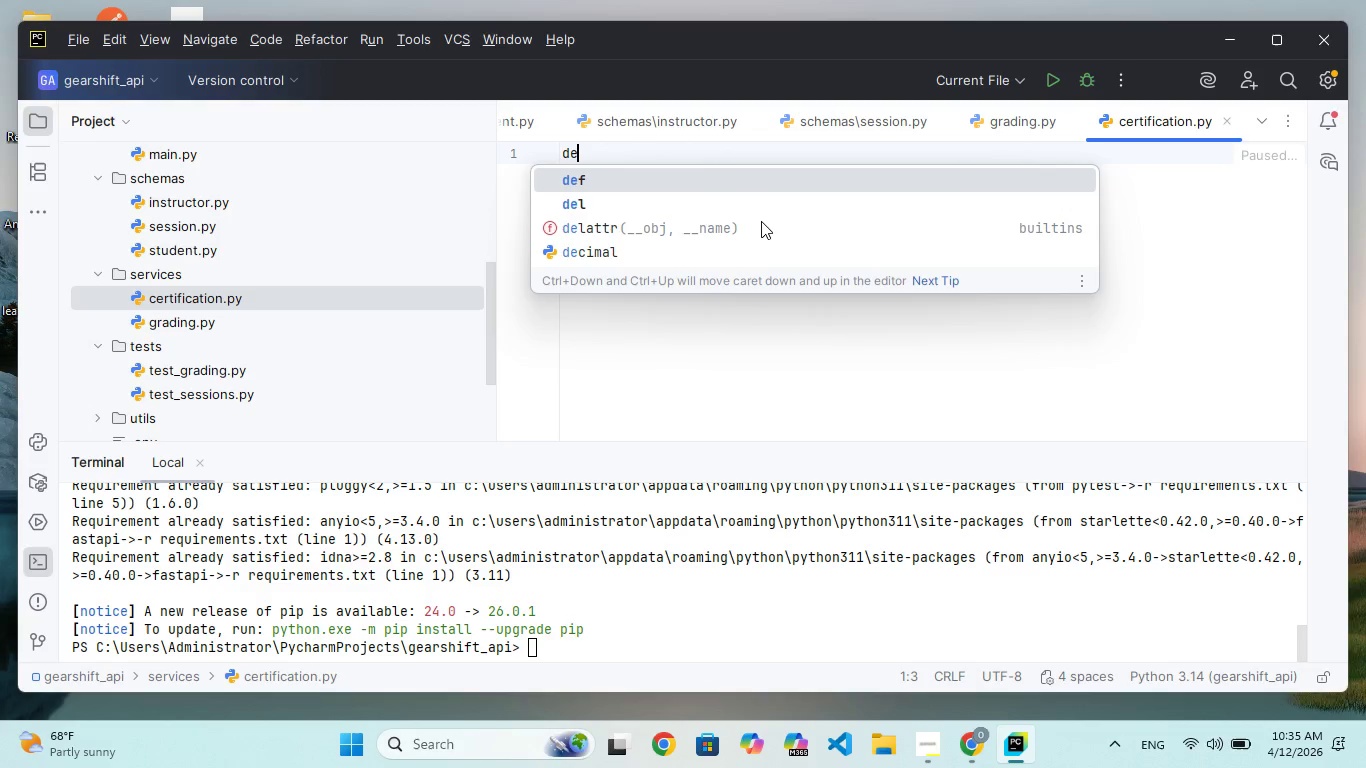 
key(Enter)
 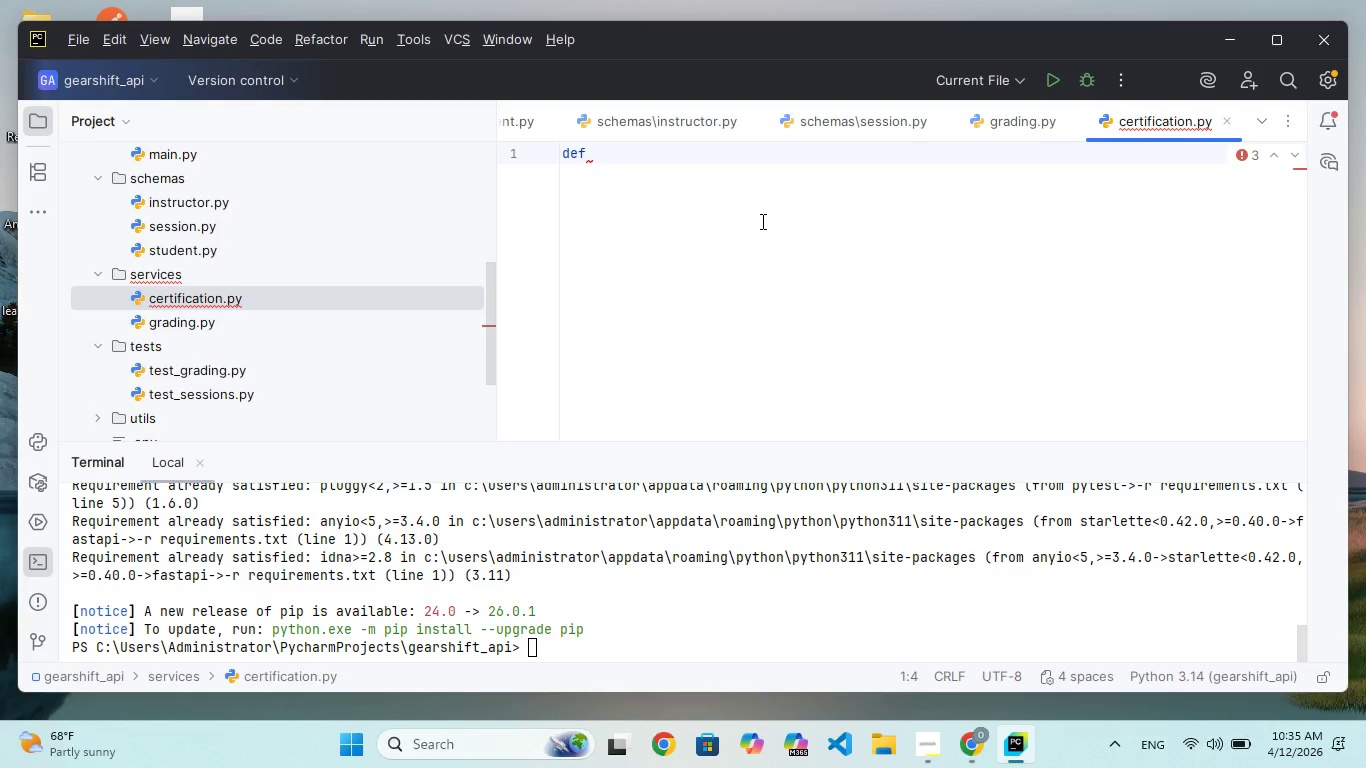 
wait(13.08)
 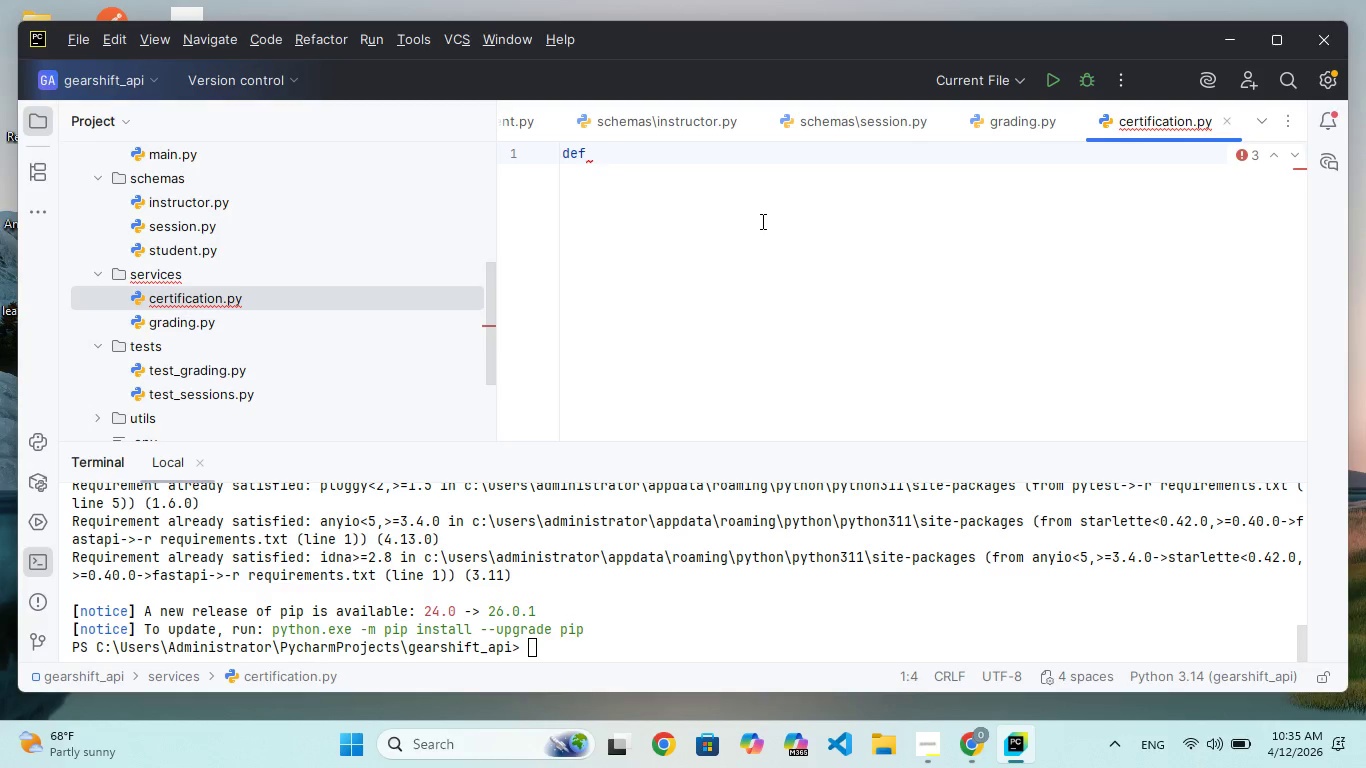 
type( calu)
key(Backspace)
key(Backspace)
type(lu)
 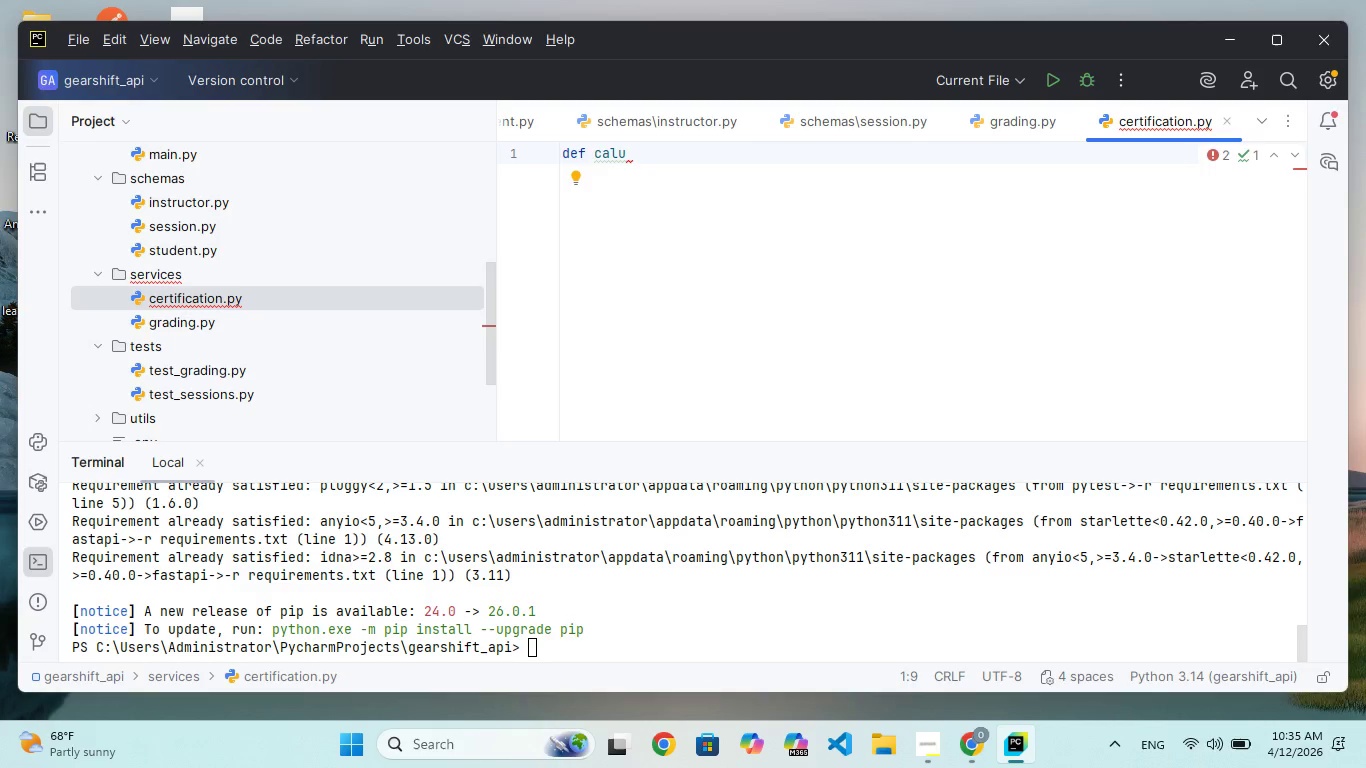 
key(Backspace)
type(cl)
key(Backspace)
type(ulae)
 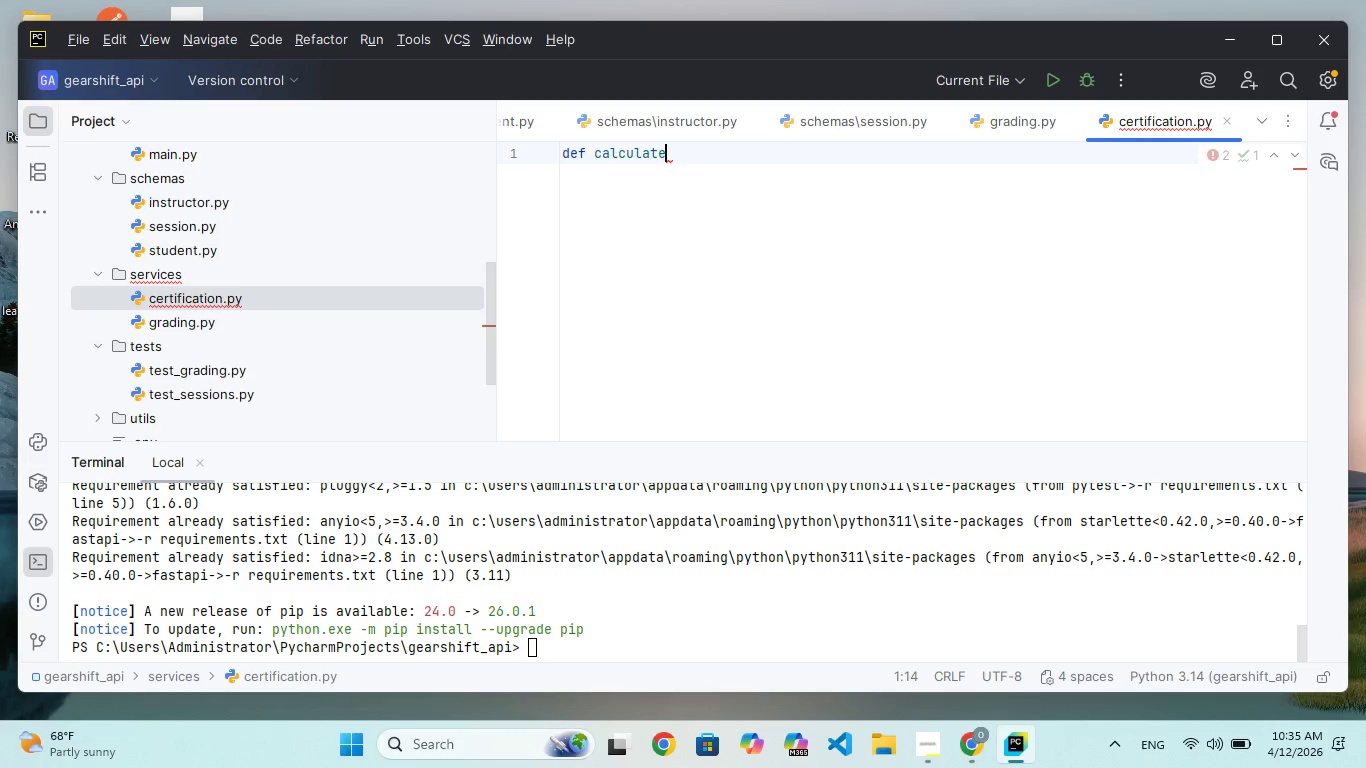 
hold_key(key=T, duration=0.47)
 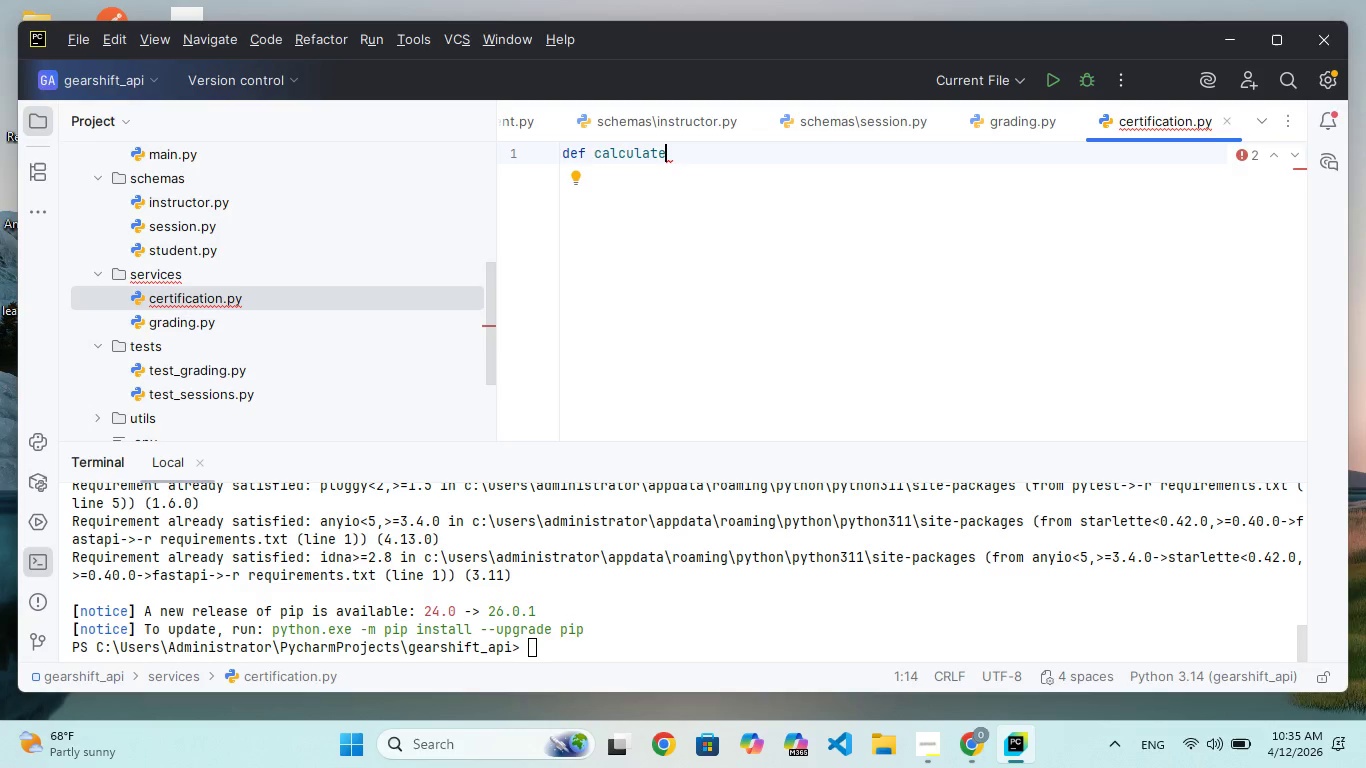 
hold_key(key=ShiftRight, duration=1.53)
 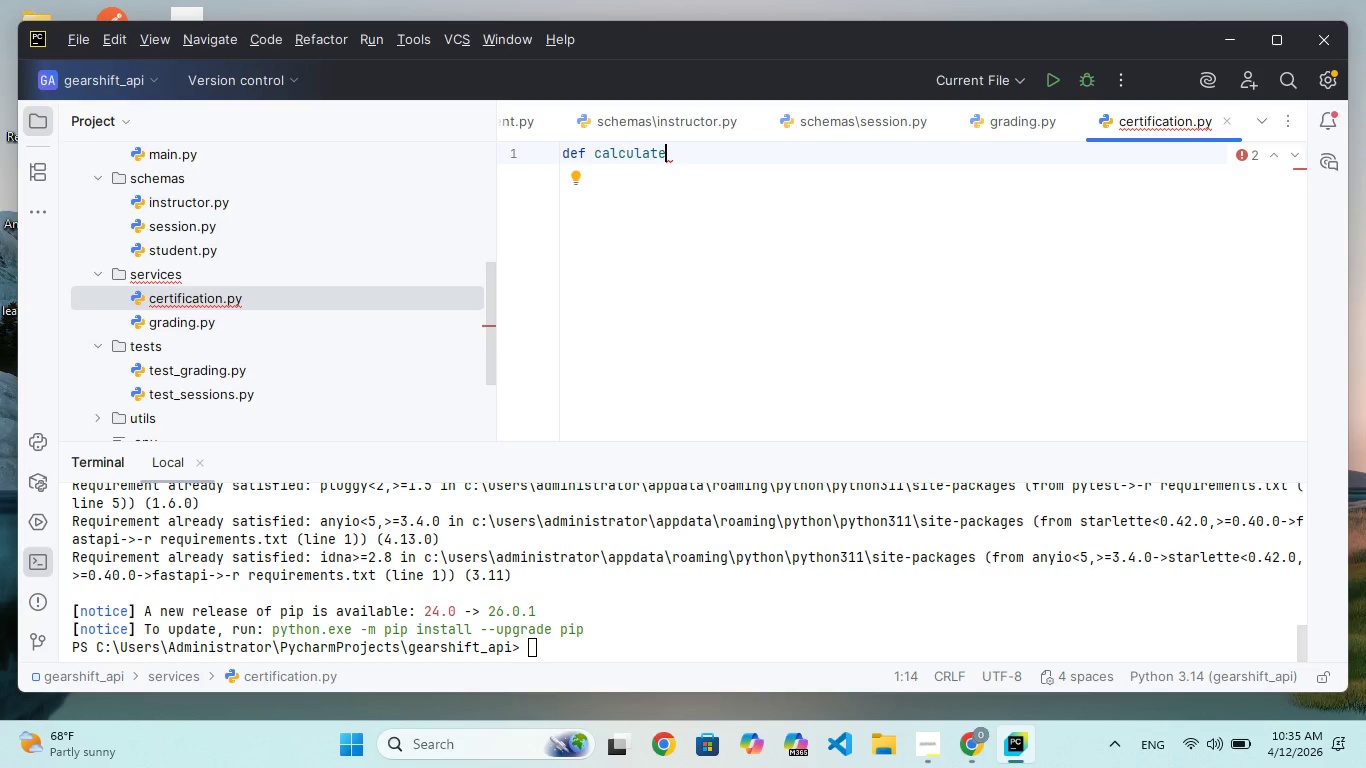 
type(_readu)
key(Backspace)
 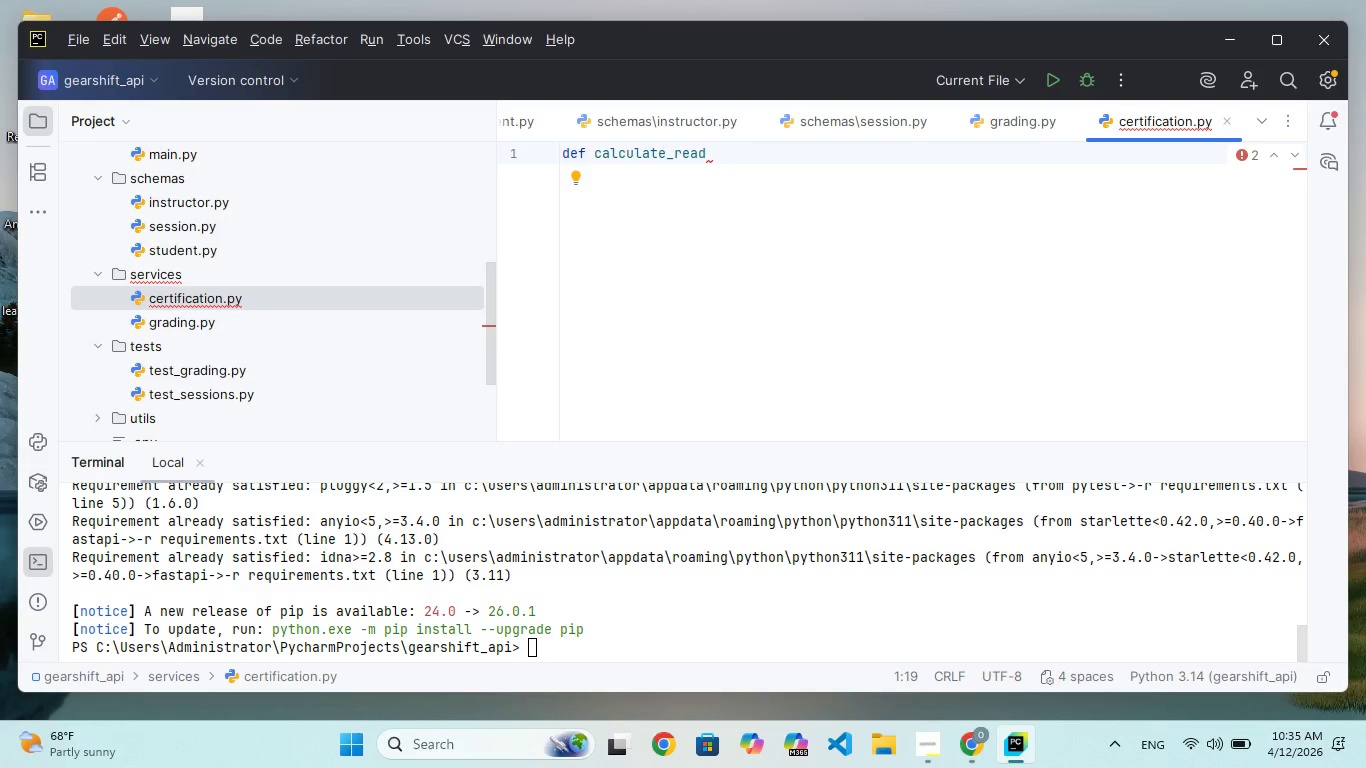 
type(iness(session)
 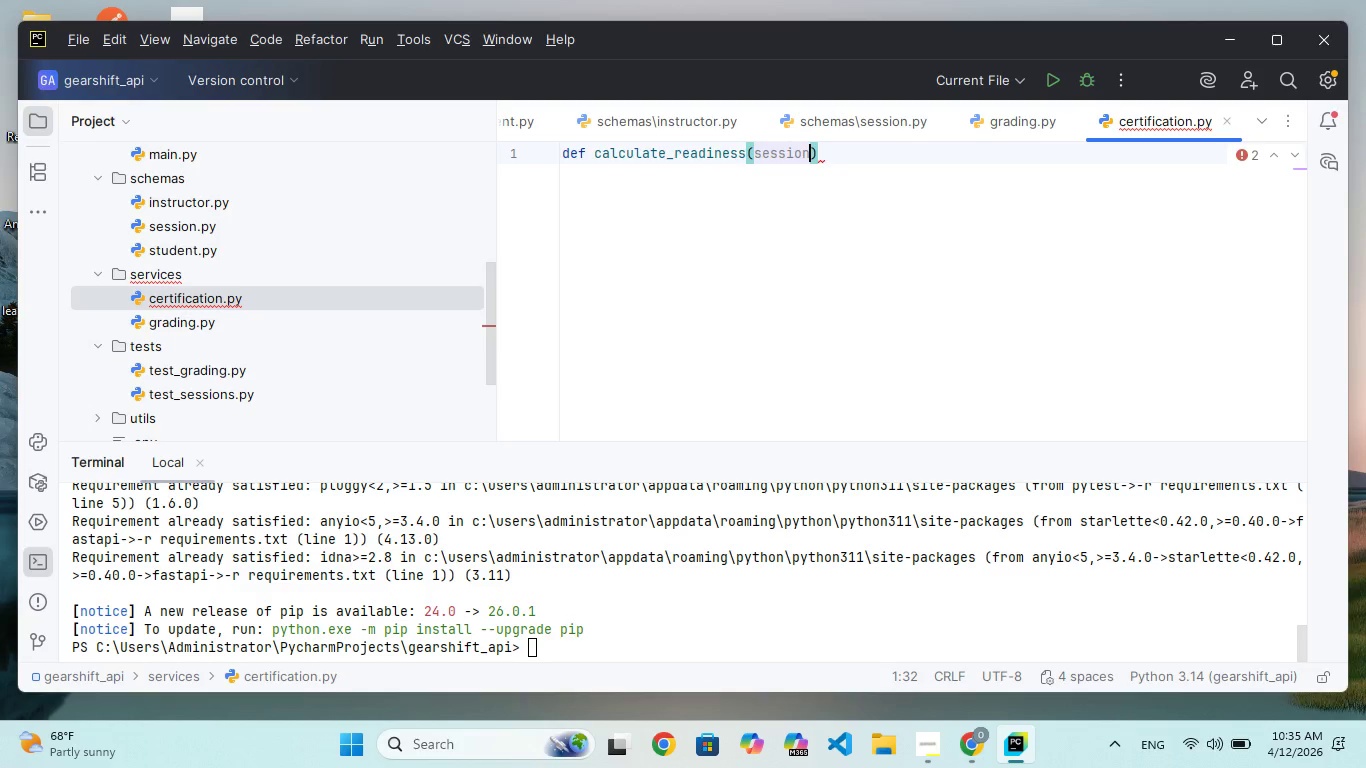 
key(ArrowRight)
 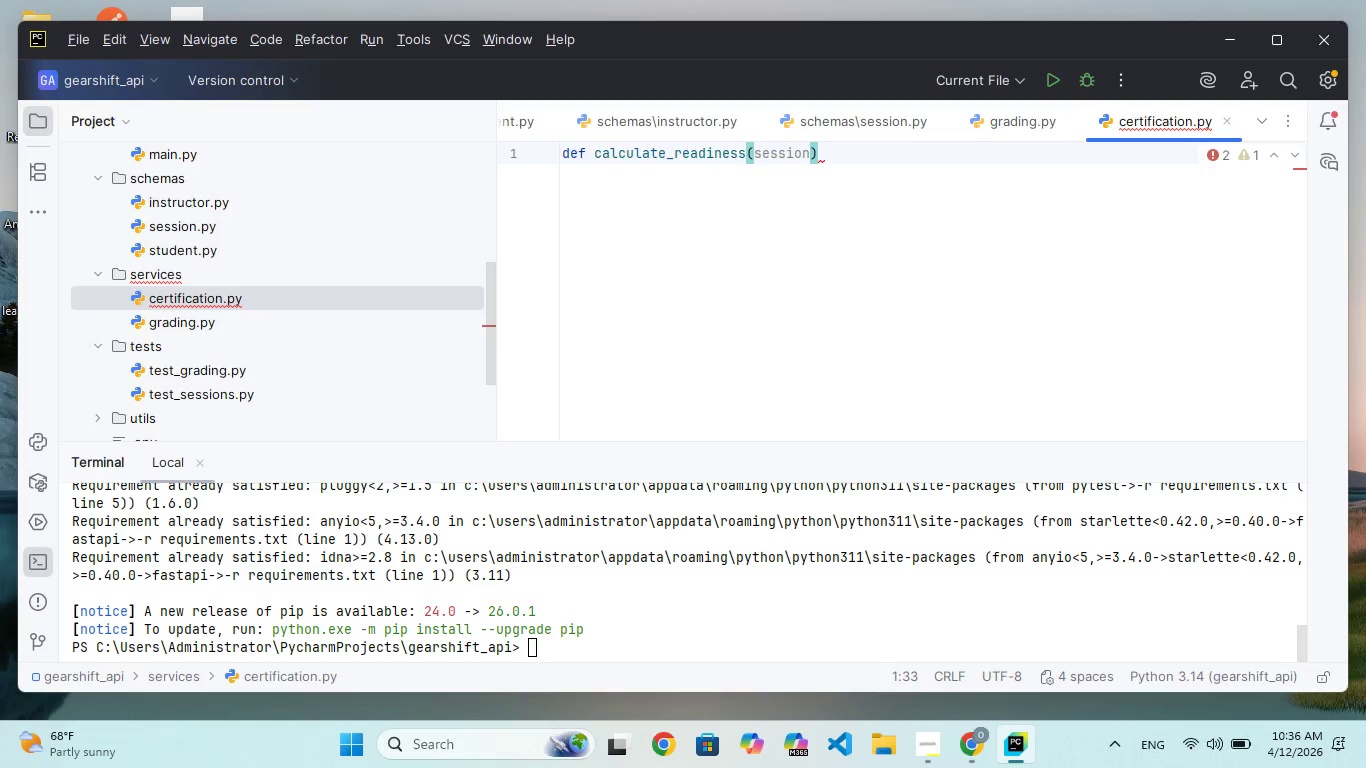 
key(ArrowLeft)
 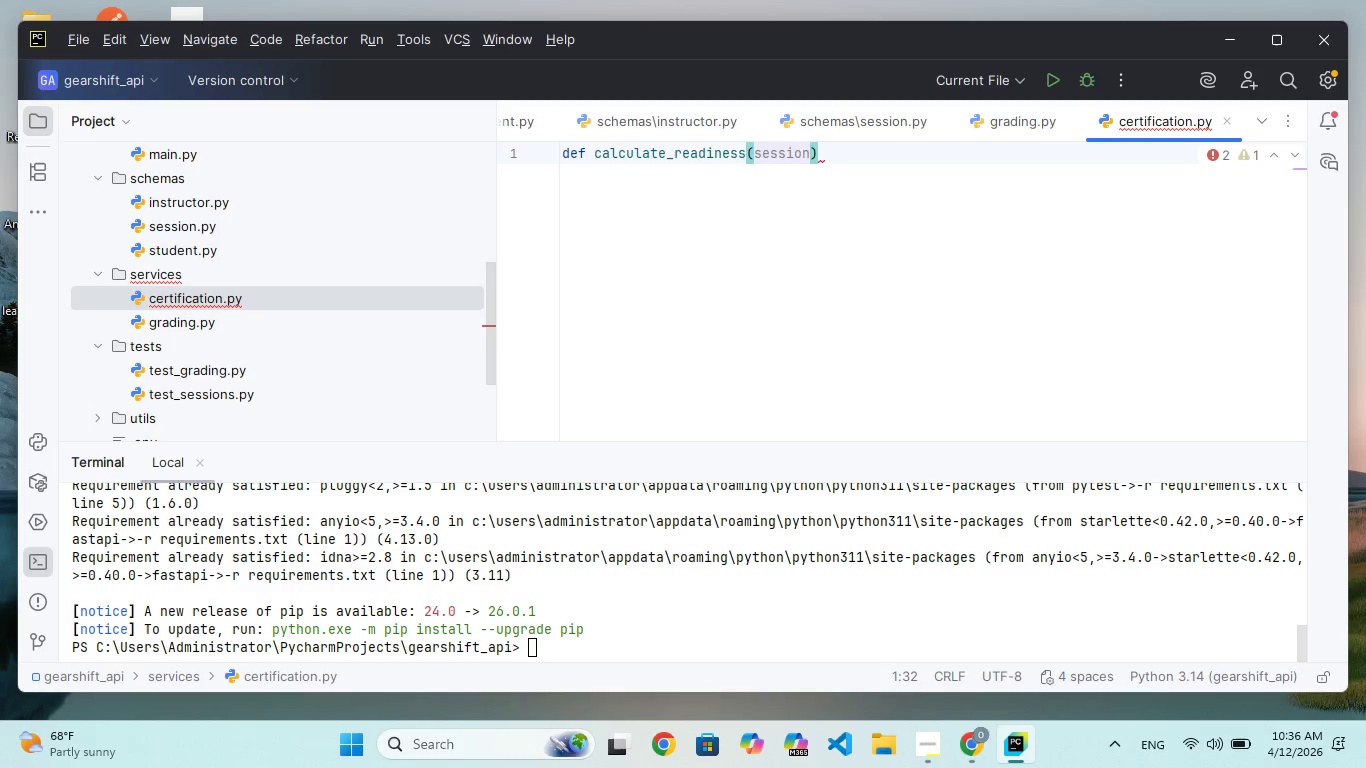 
key(S)
 